 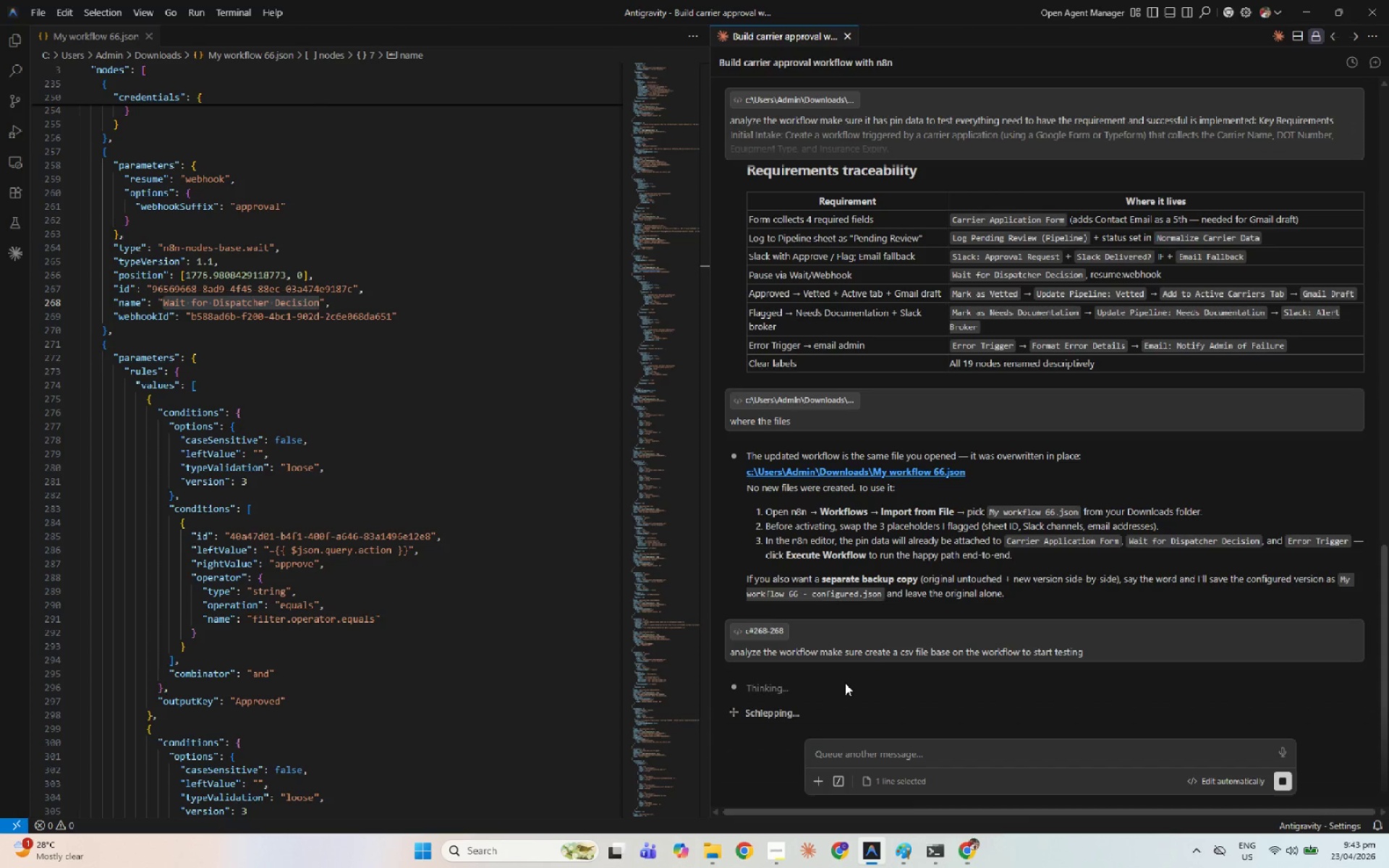 
key(Alt+R)
 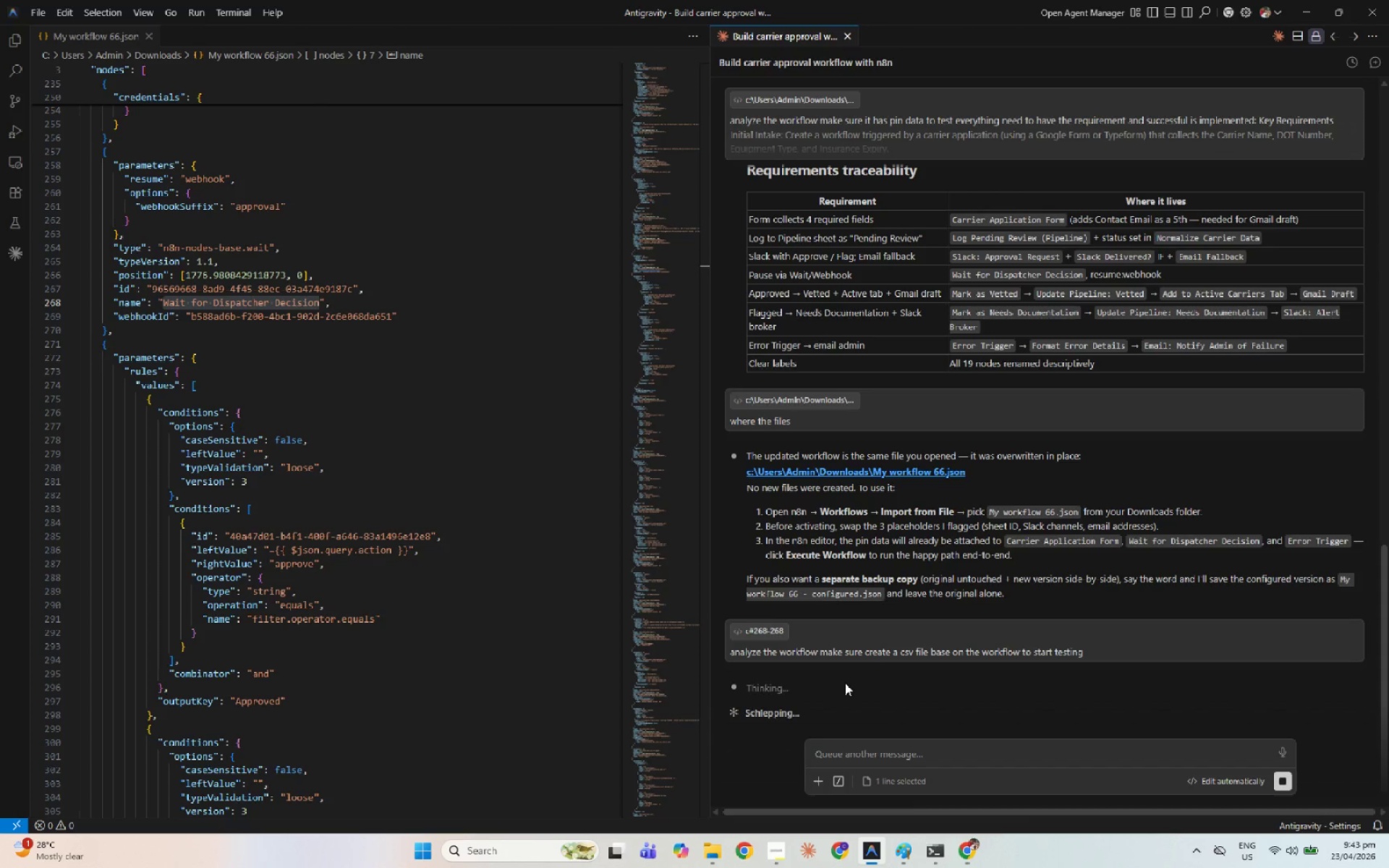 
key(Alt+2)
 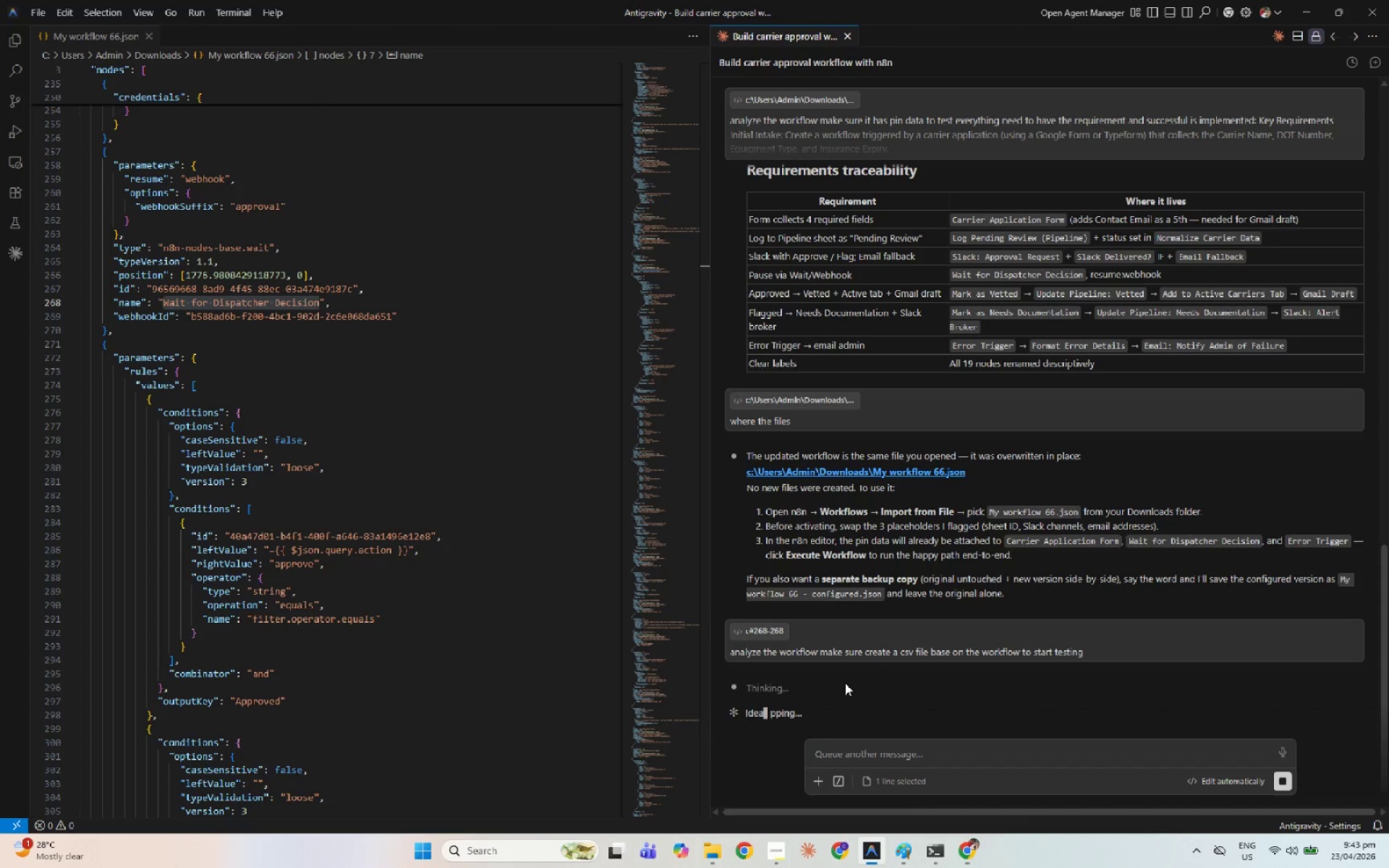 
key(Alt+R)
 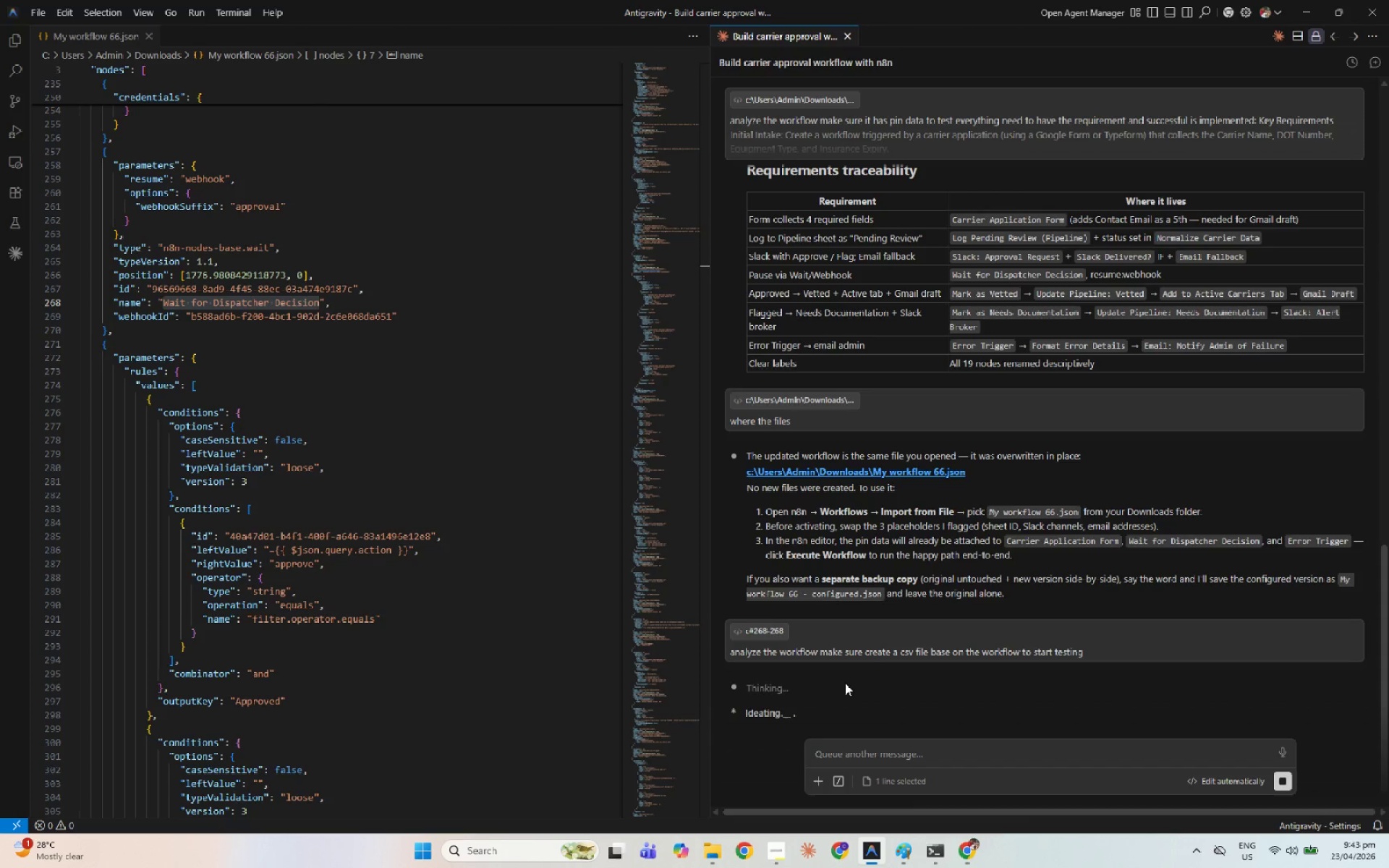 
key(Alt+3)
 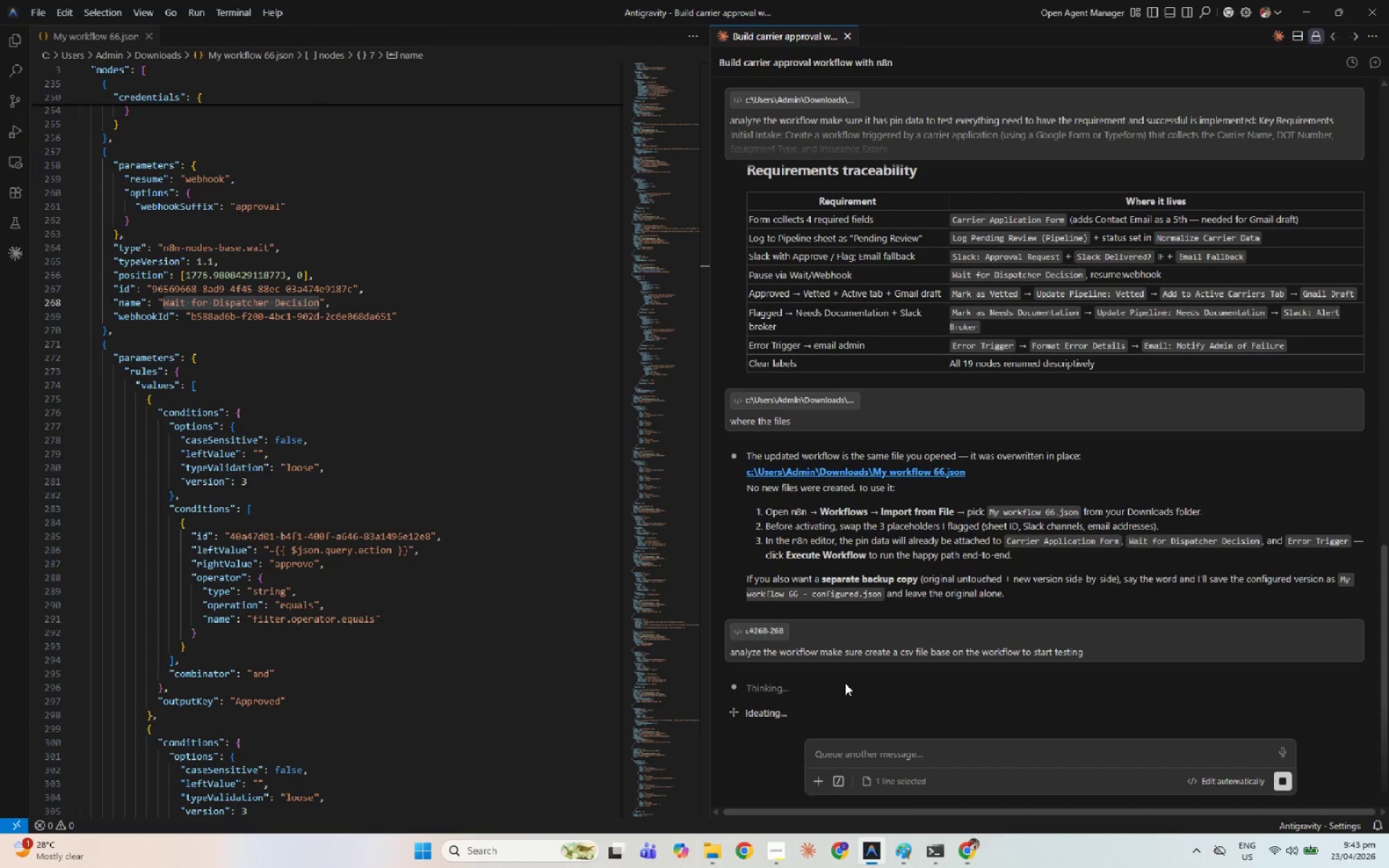 
key(Alt+4)
 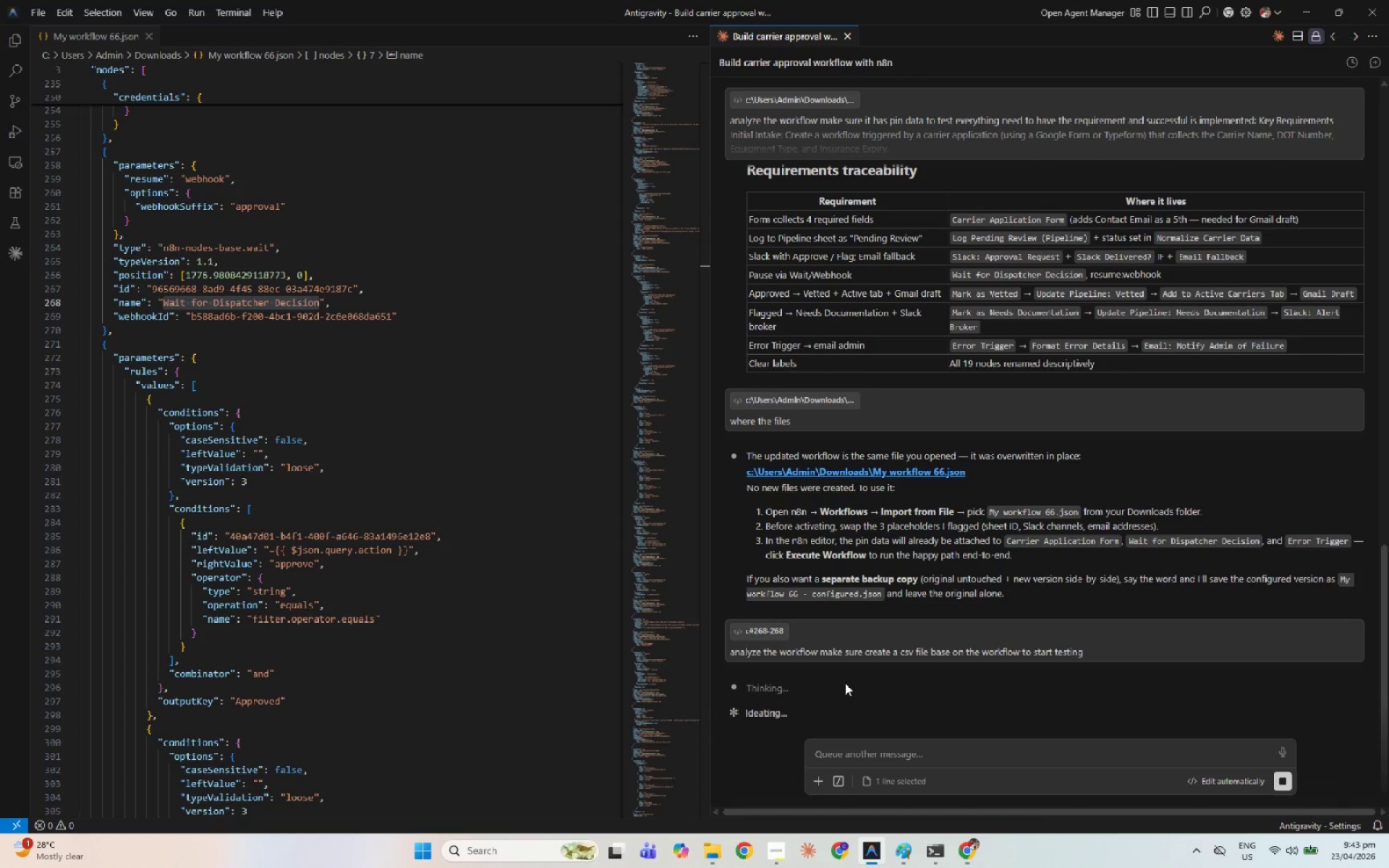 
key(Alt+R)
 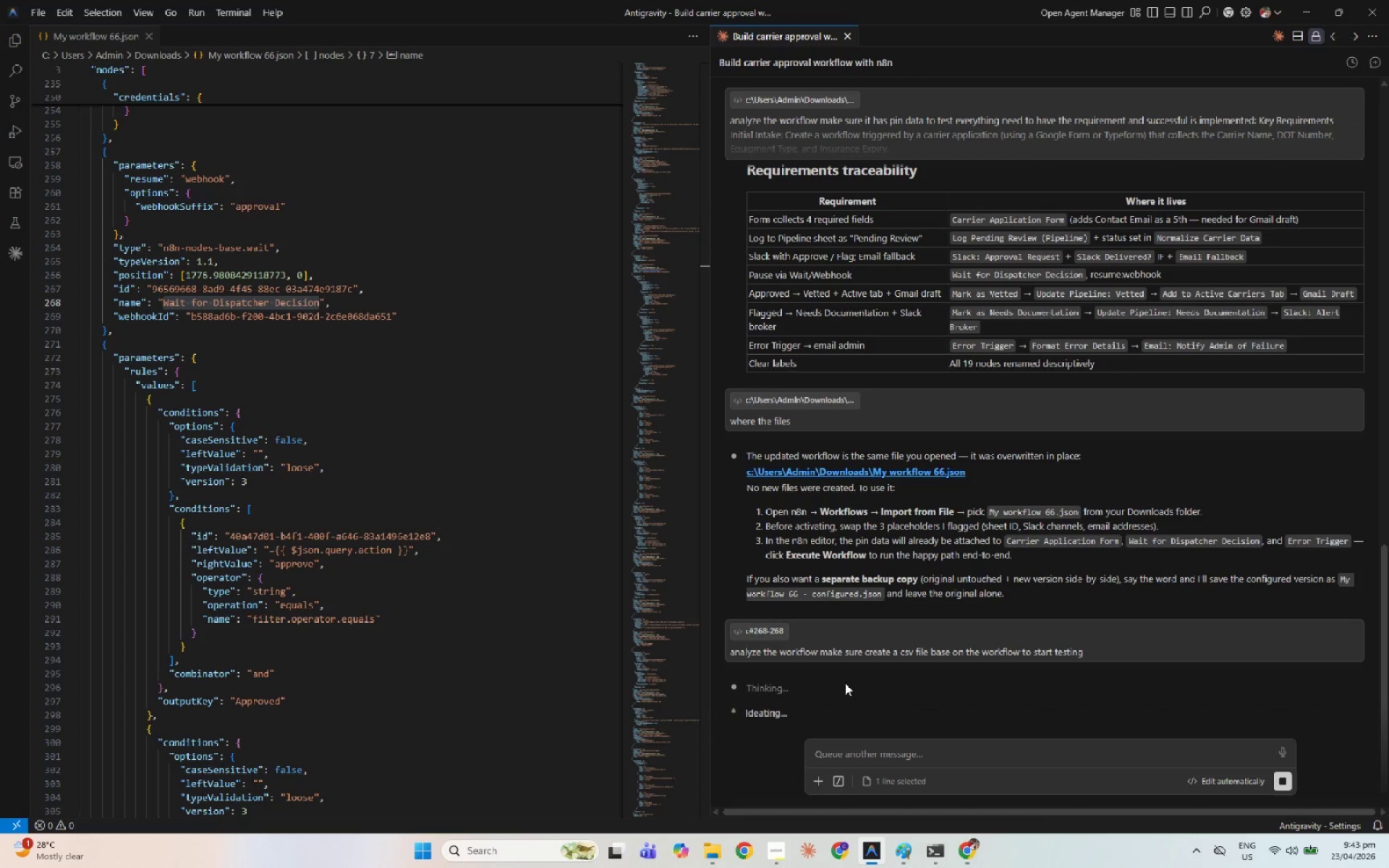 
key(Alt+3)
 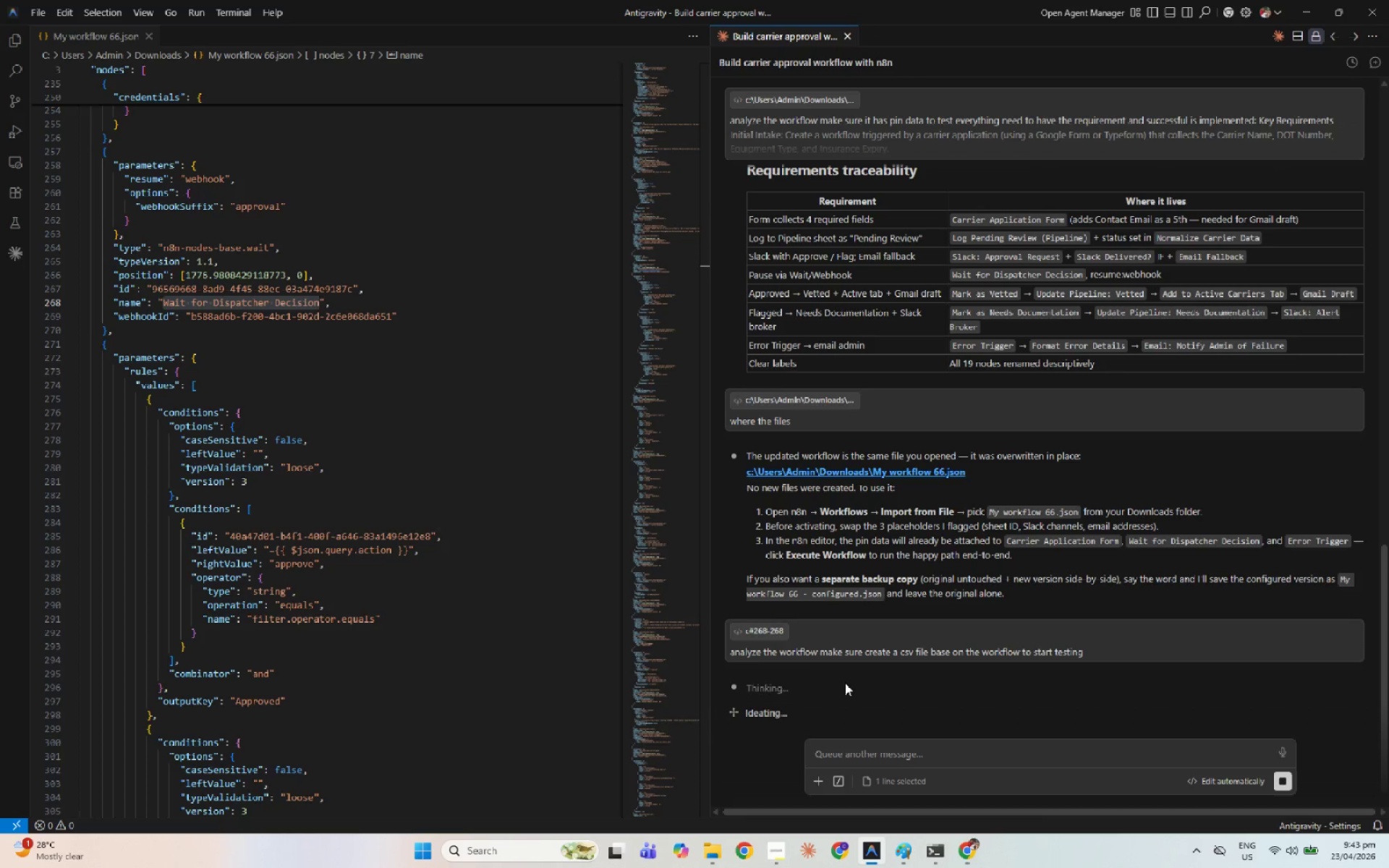 
key(Alt+R)
 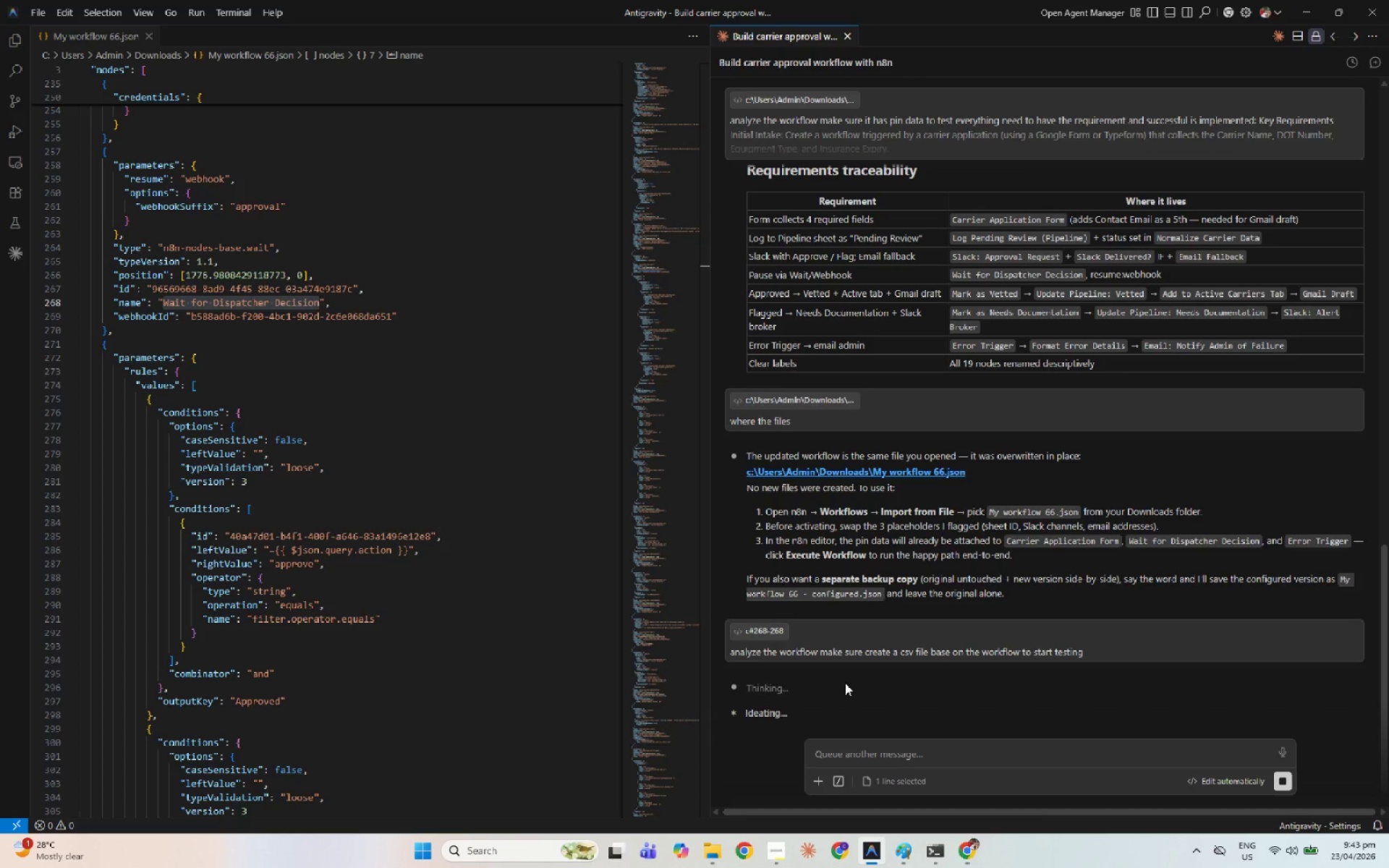 
key(Alt+4)
 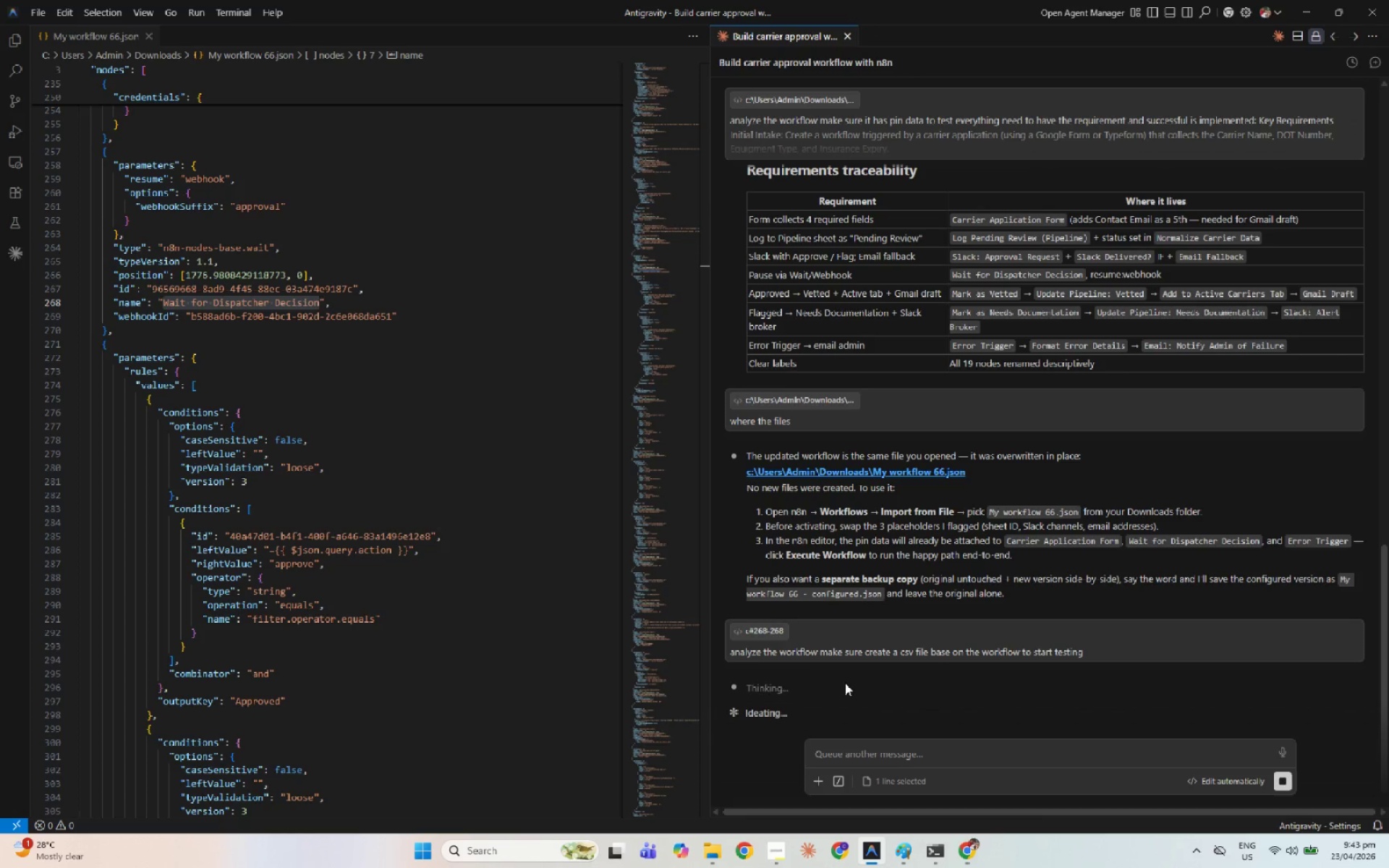 
key(Alt+R)
 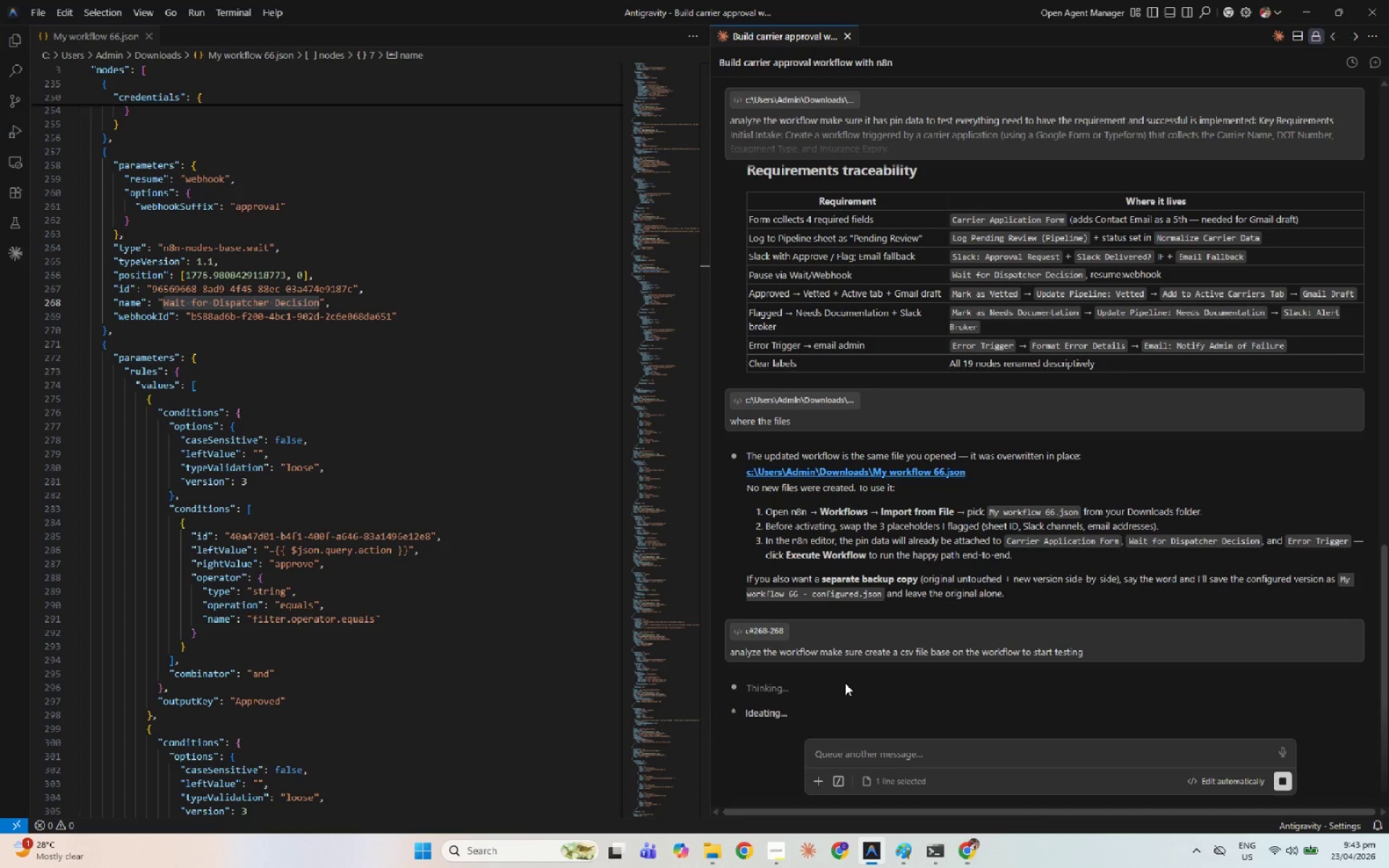 
key(Alt+4)
 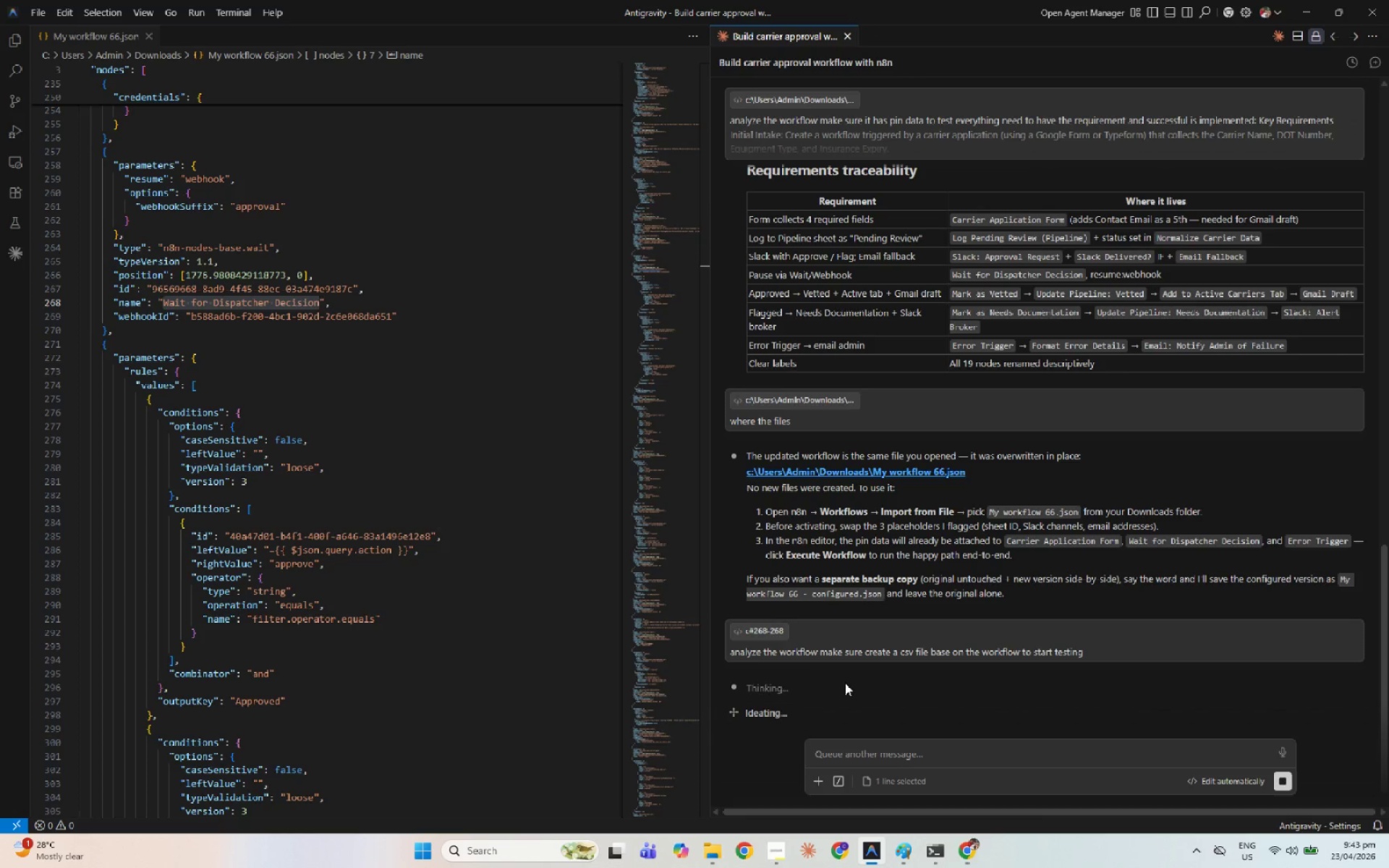 
key(Alt+5)
 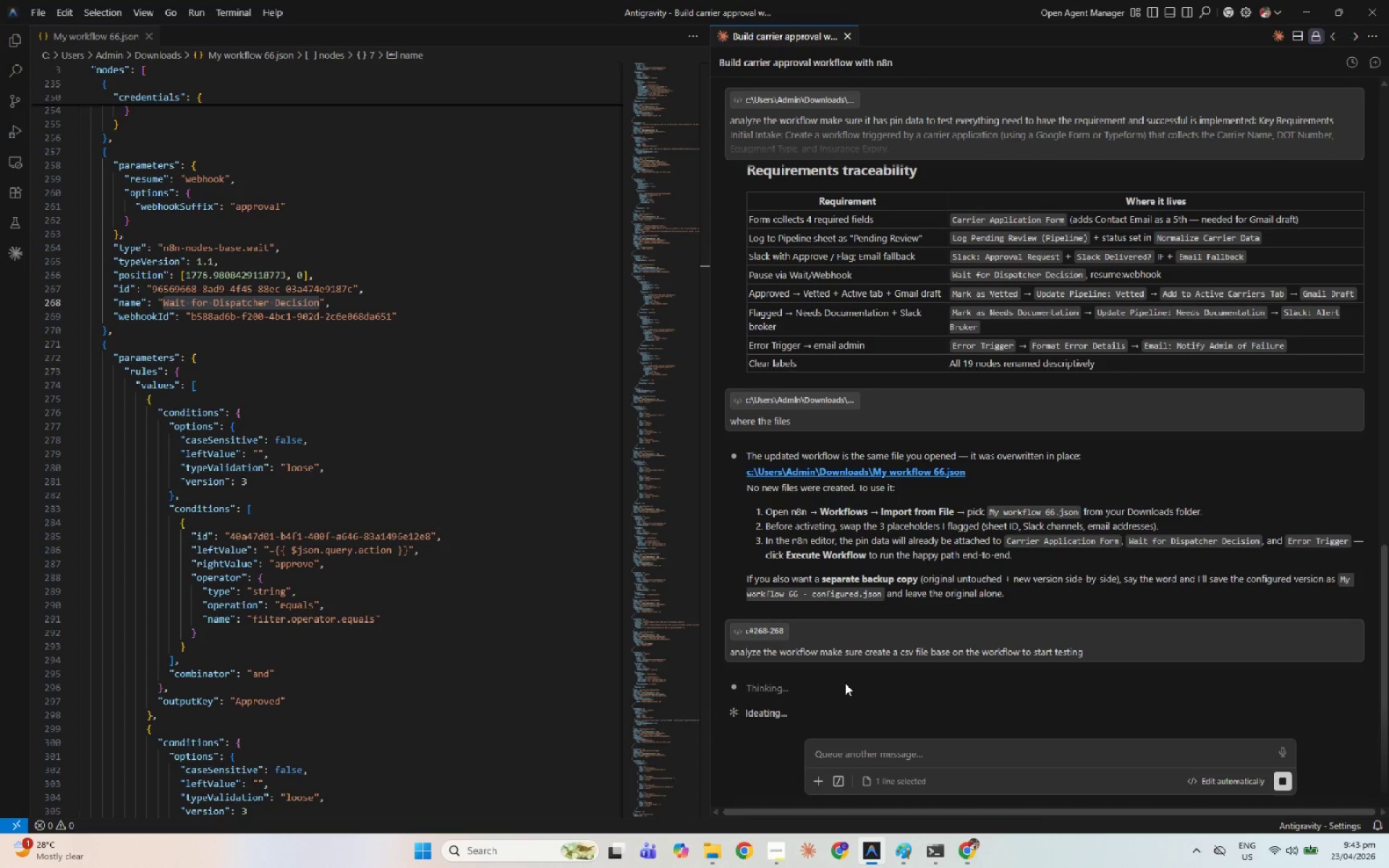 
key(Alt+5)
 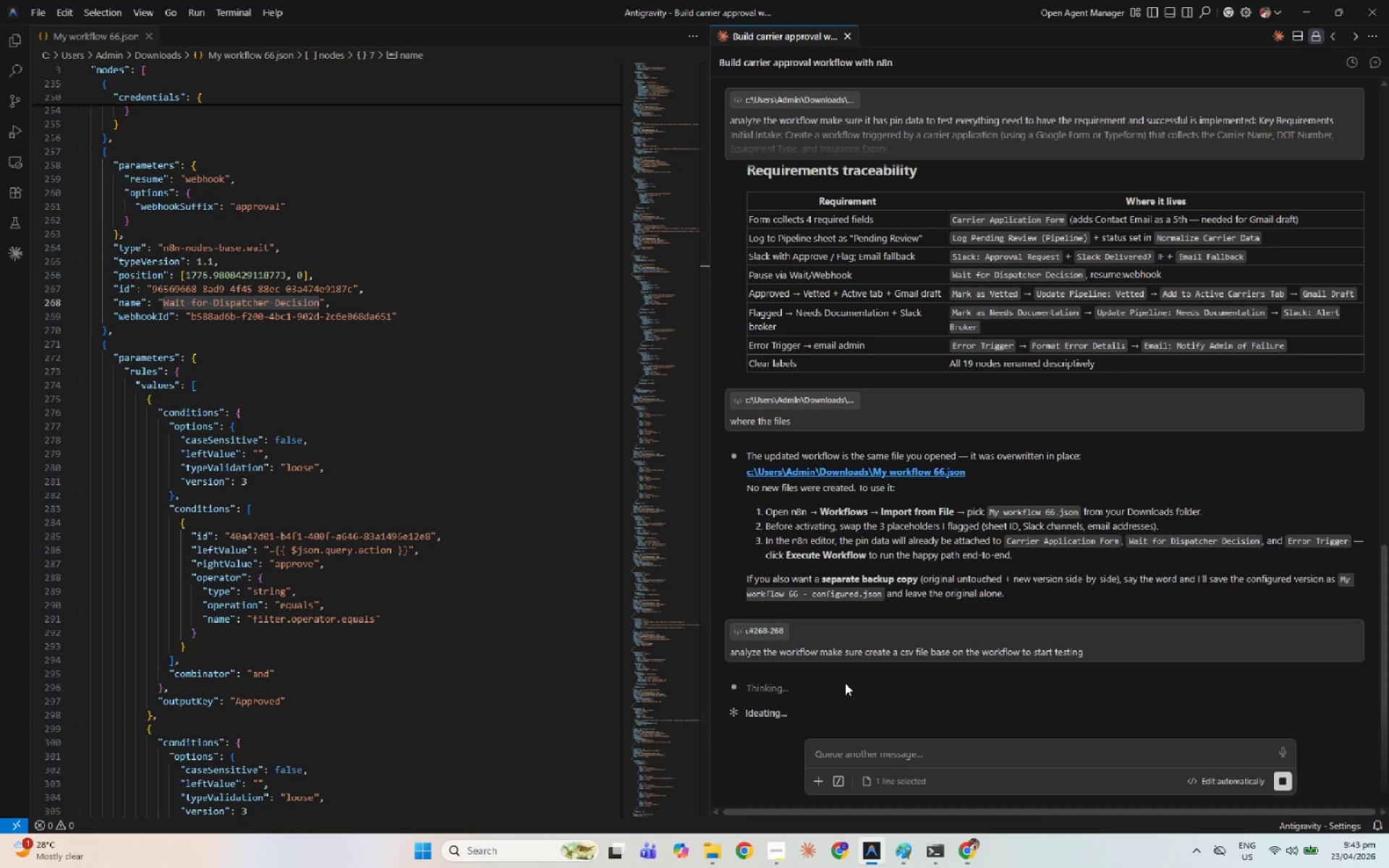 
key(Alt+R)
 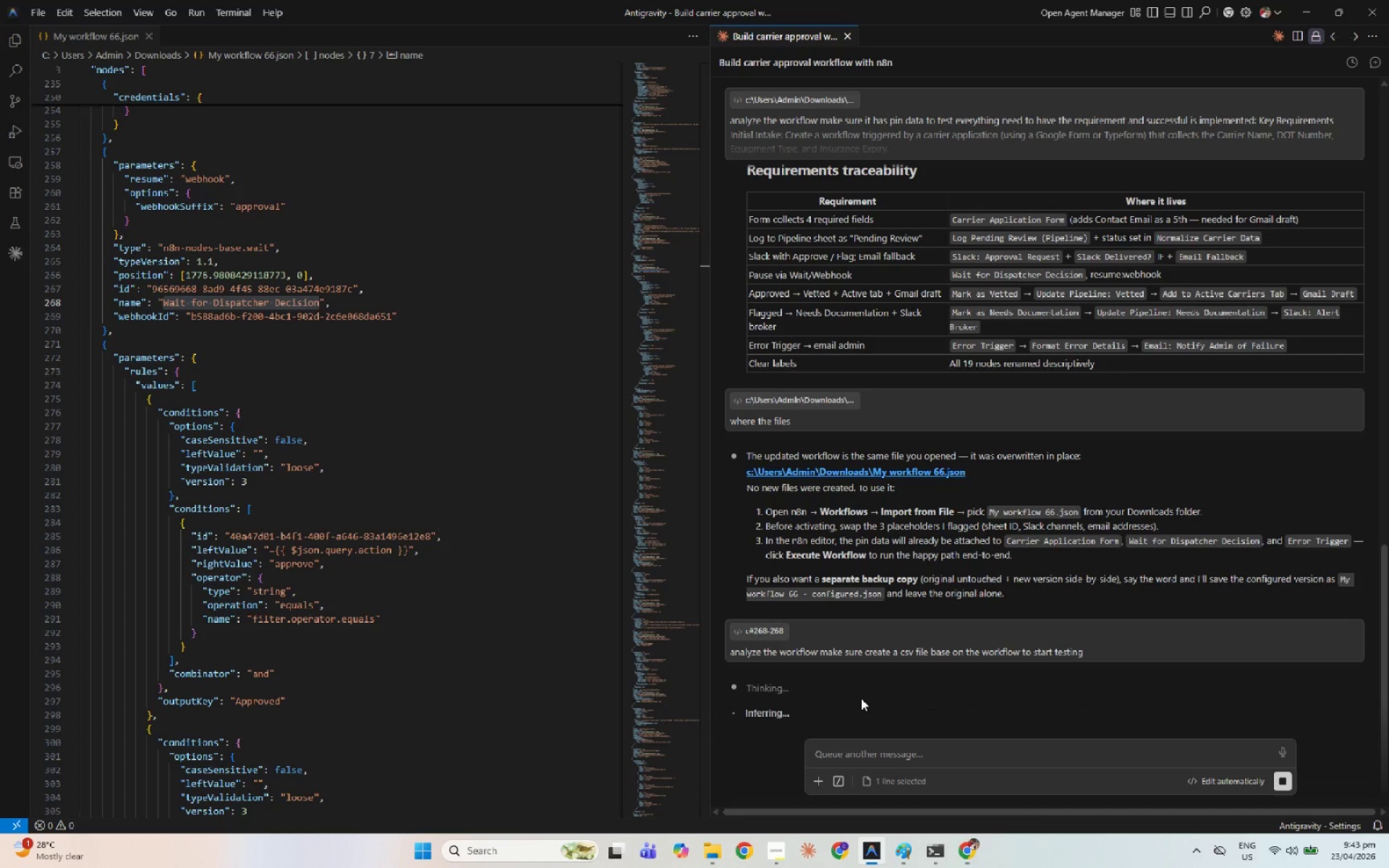 
key(Alt+Tab)
 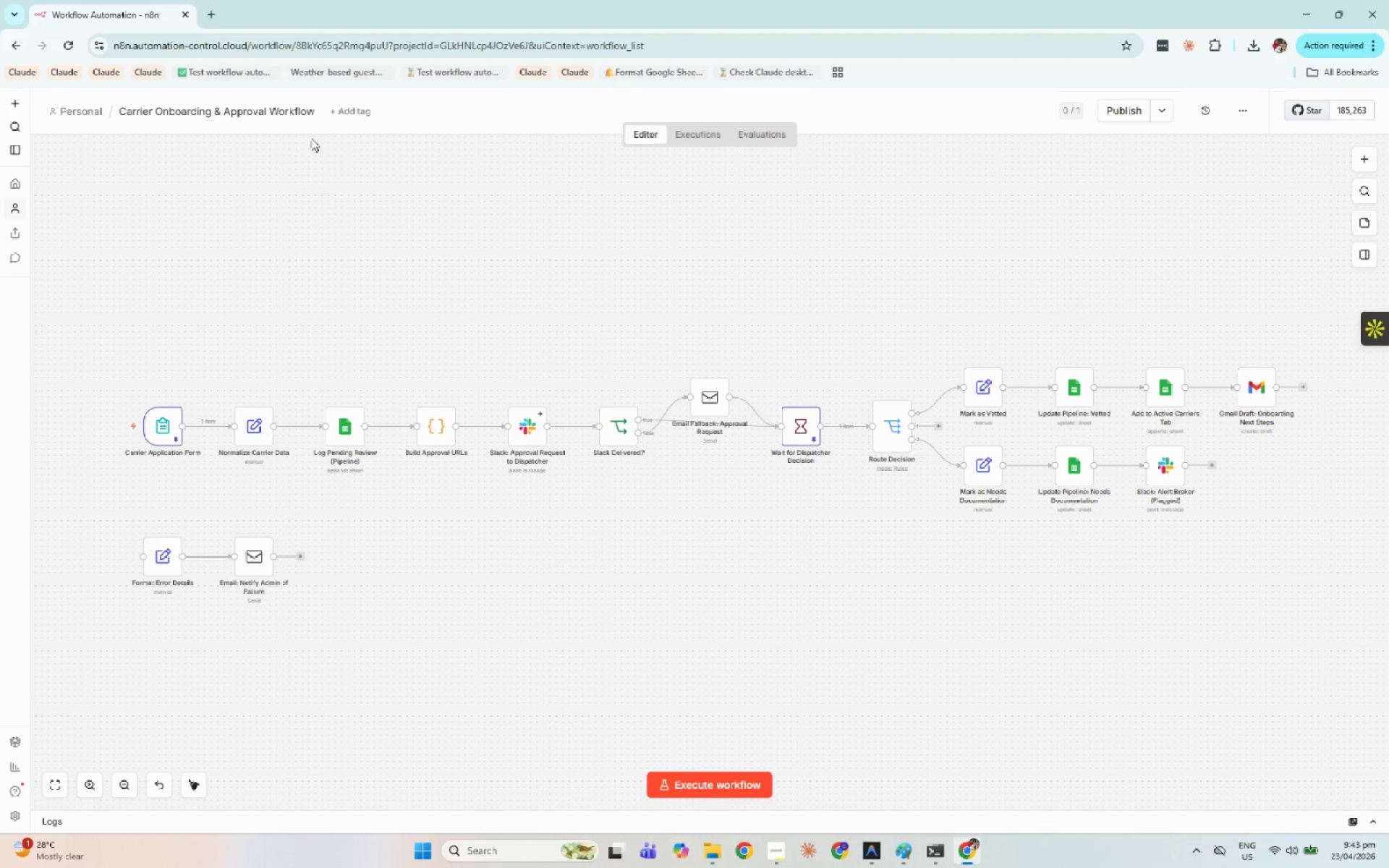 
left_click([220, 20])
 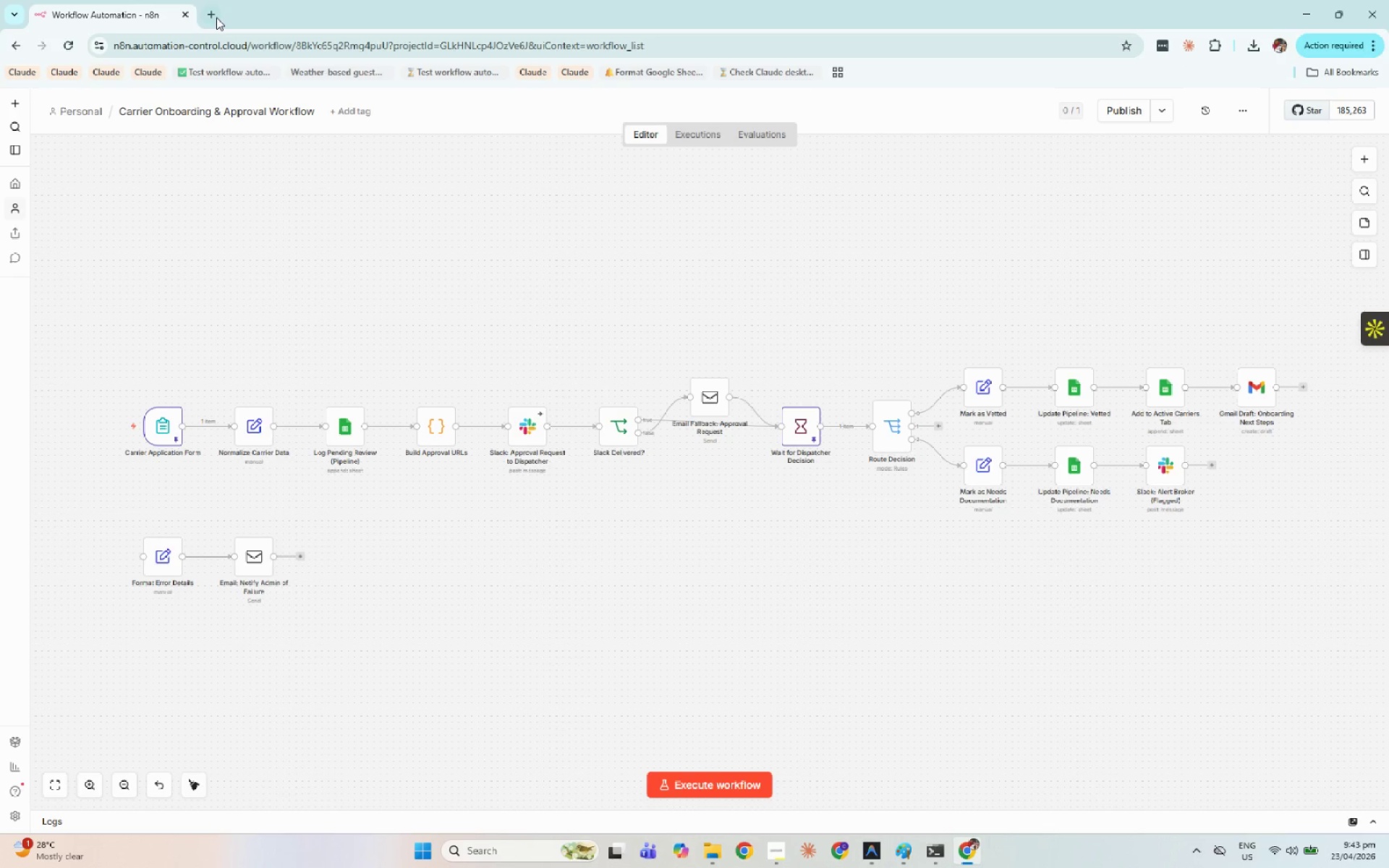 
left_click([216, 17])
 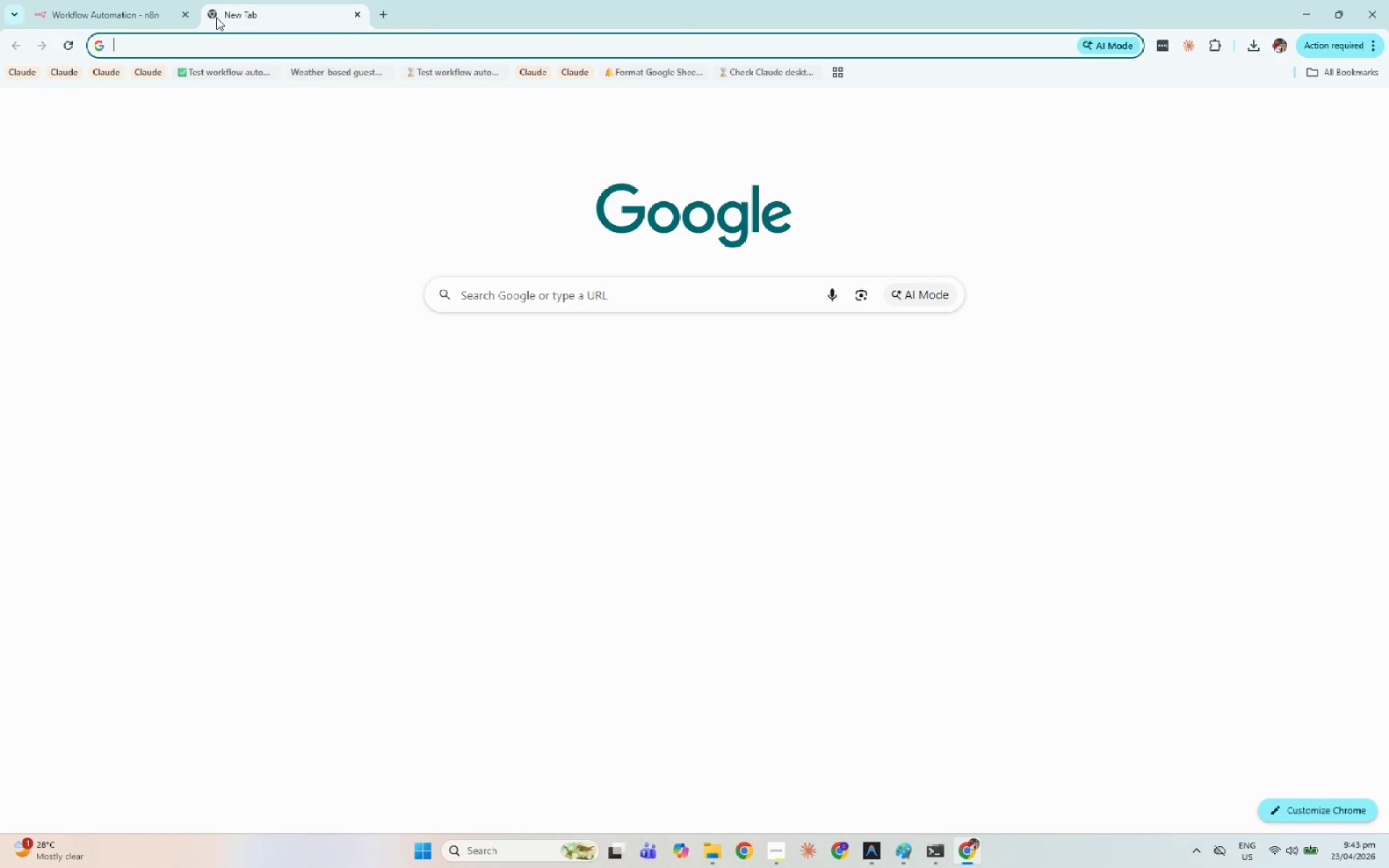 
type(gma)
 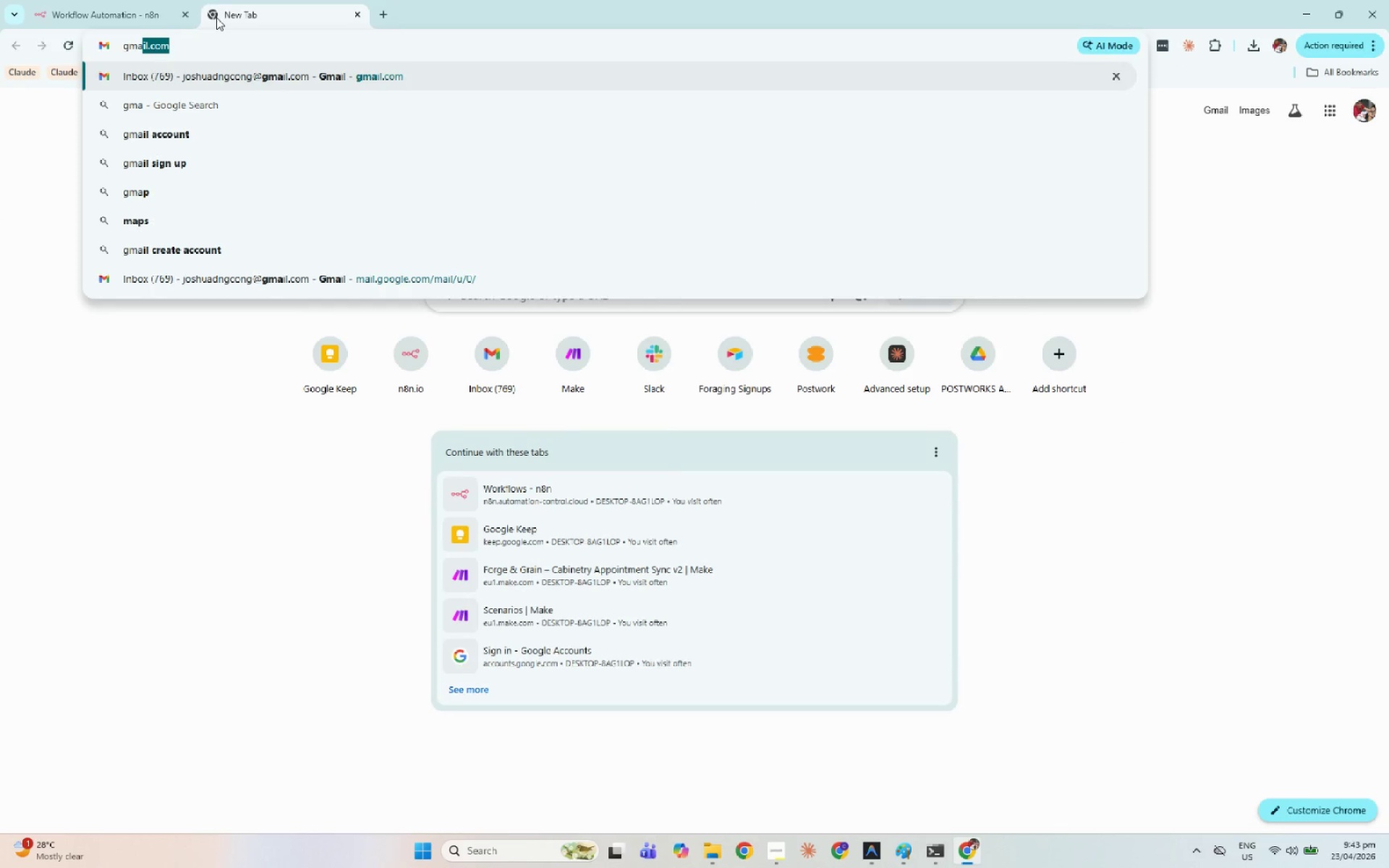 
key(Enter)
 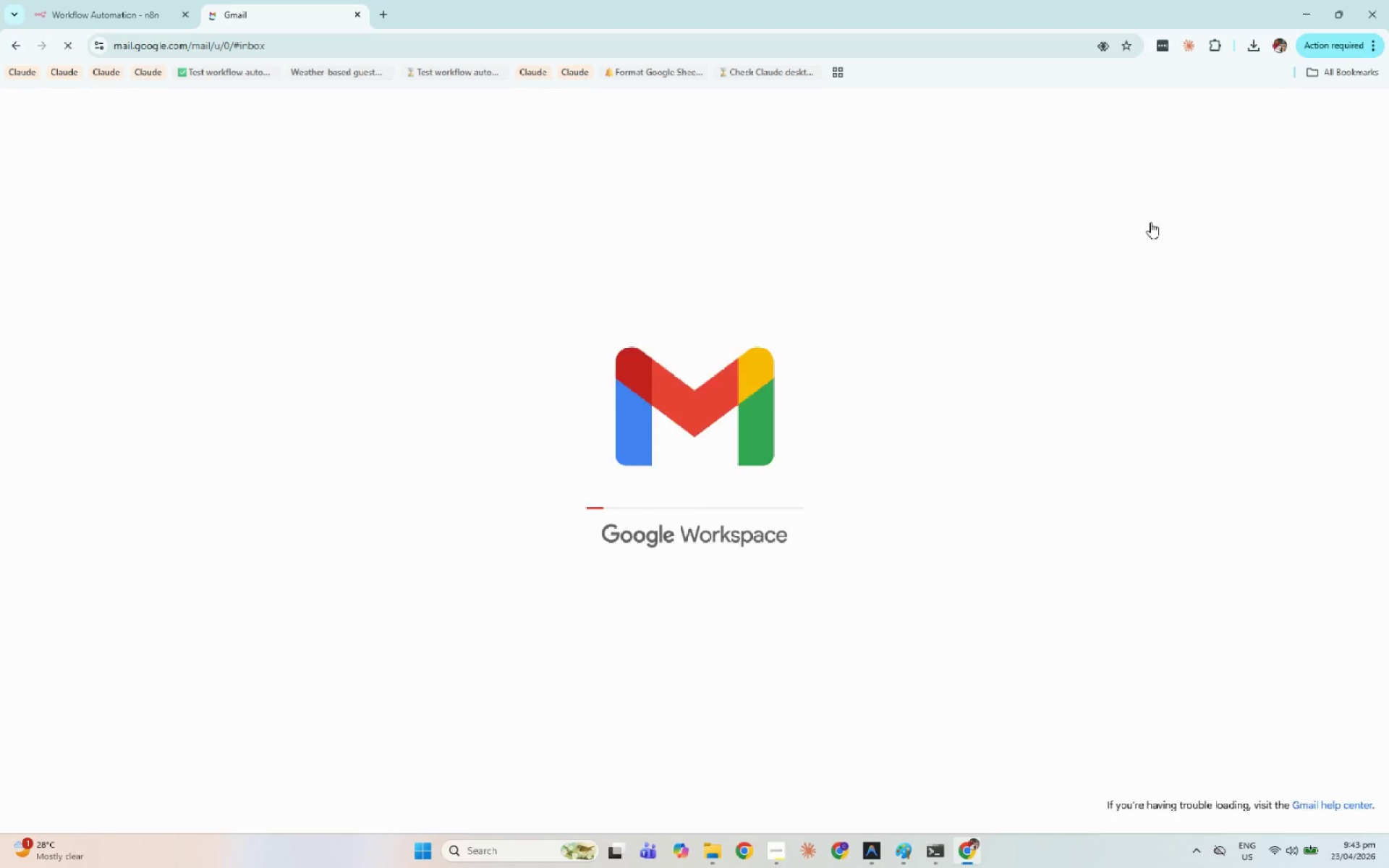 
wait(5.18)
 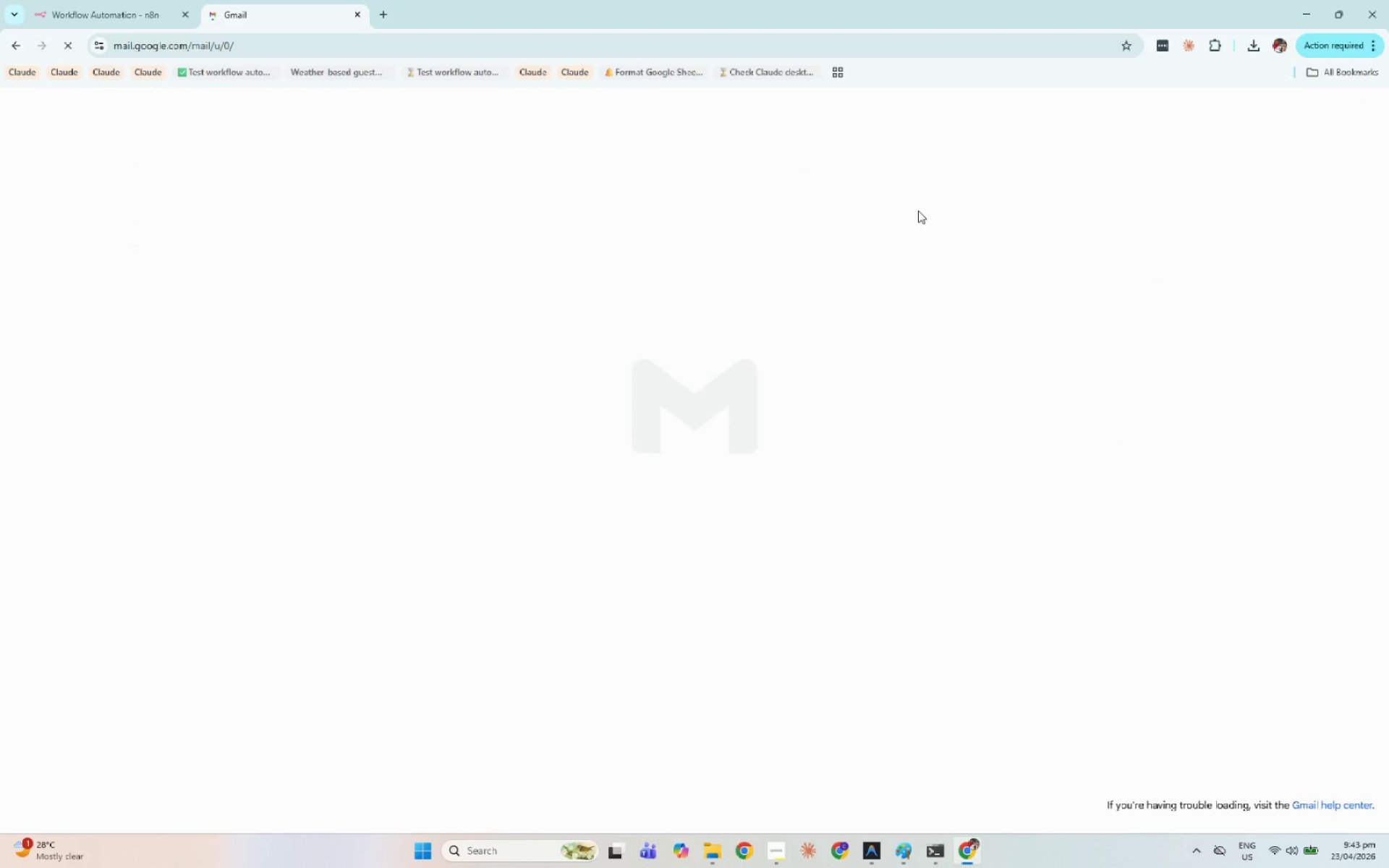 
left_click([1327, 117])
 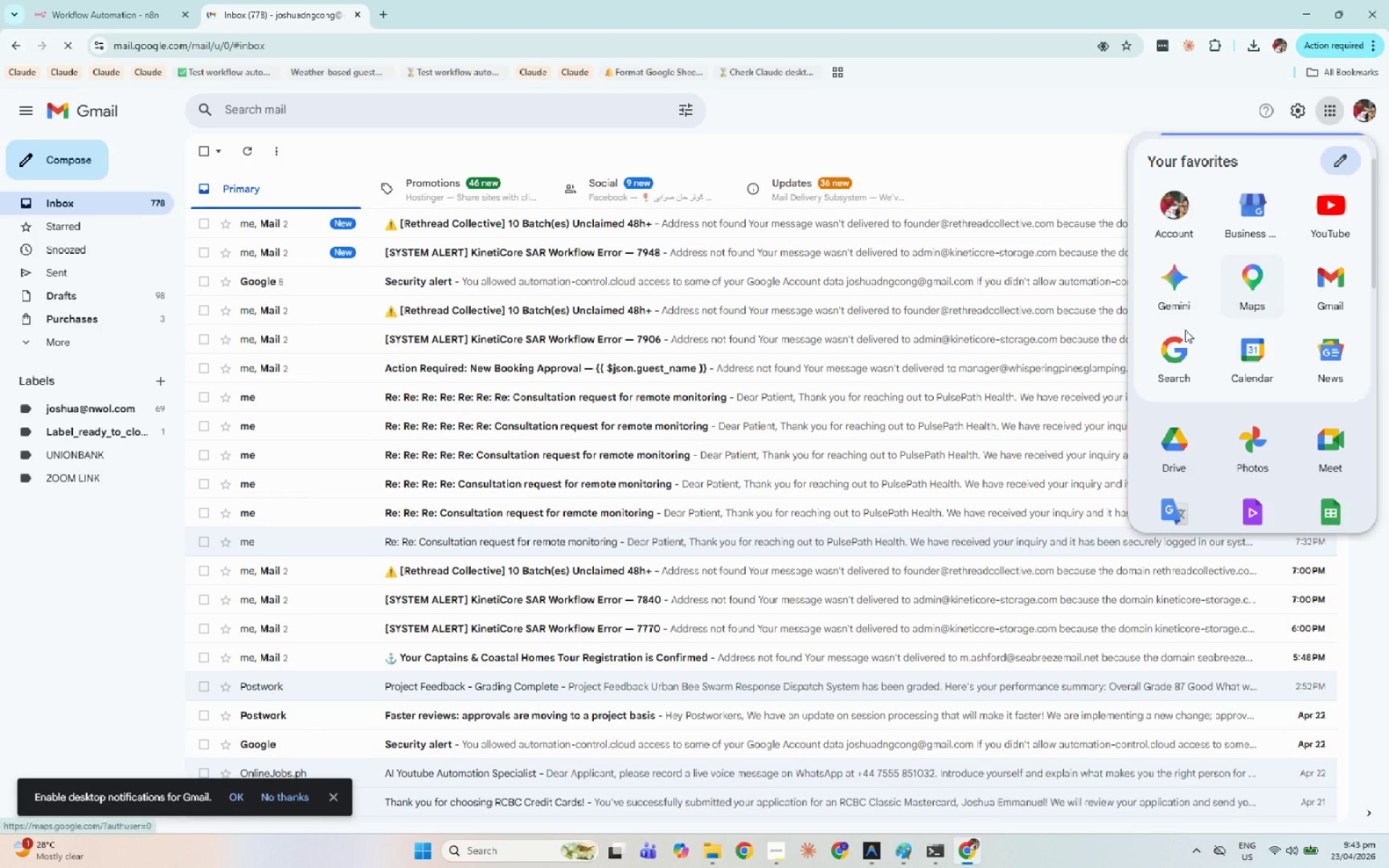 
left_click([1173, 428])
 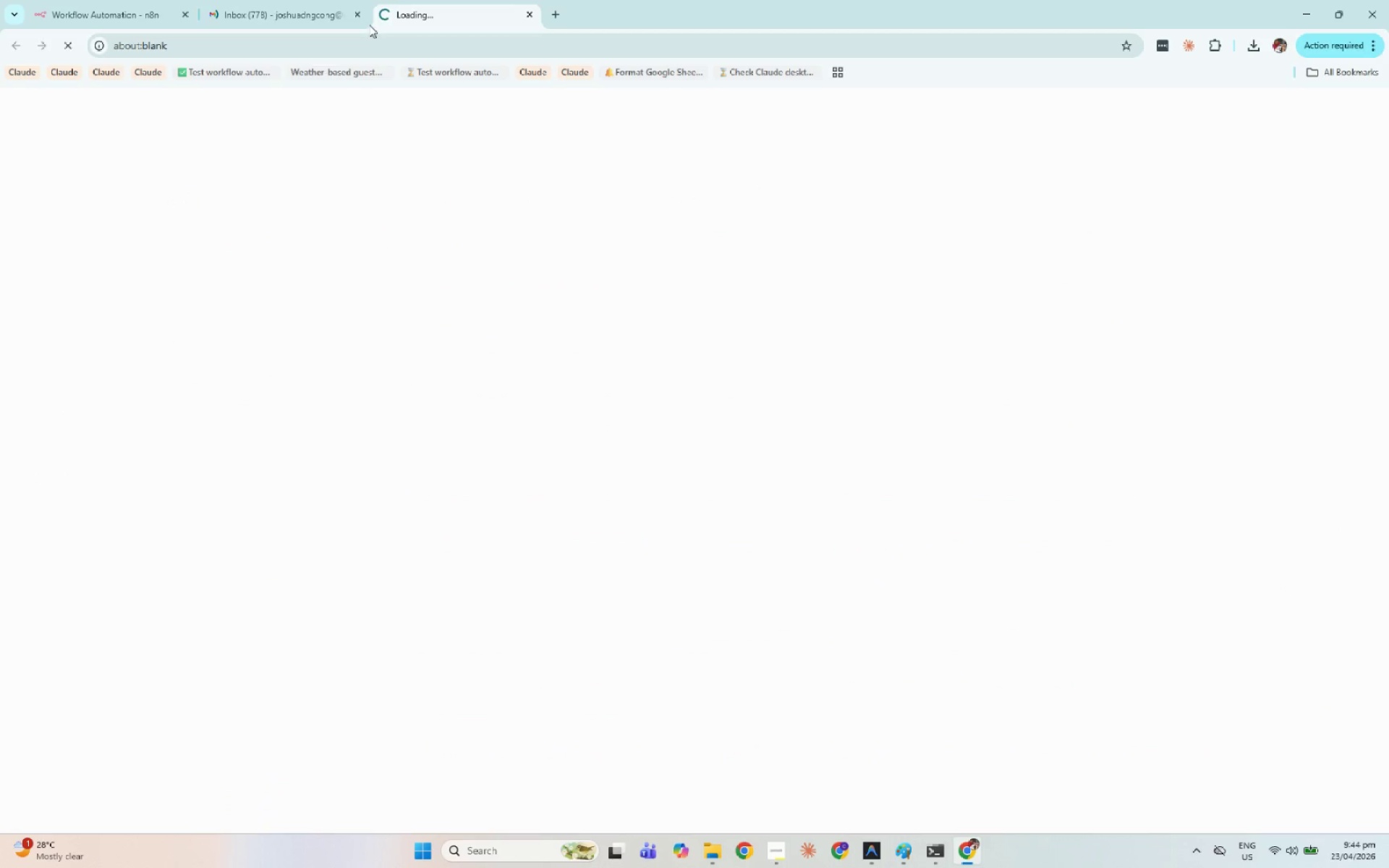 
left_click([358, 20])
 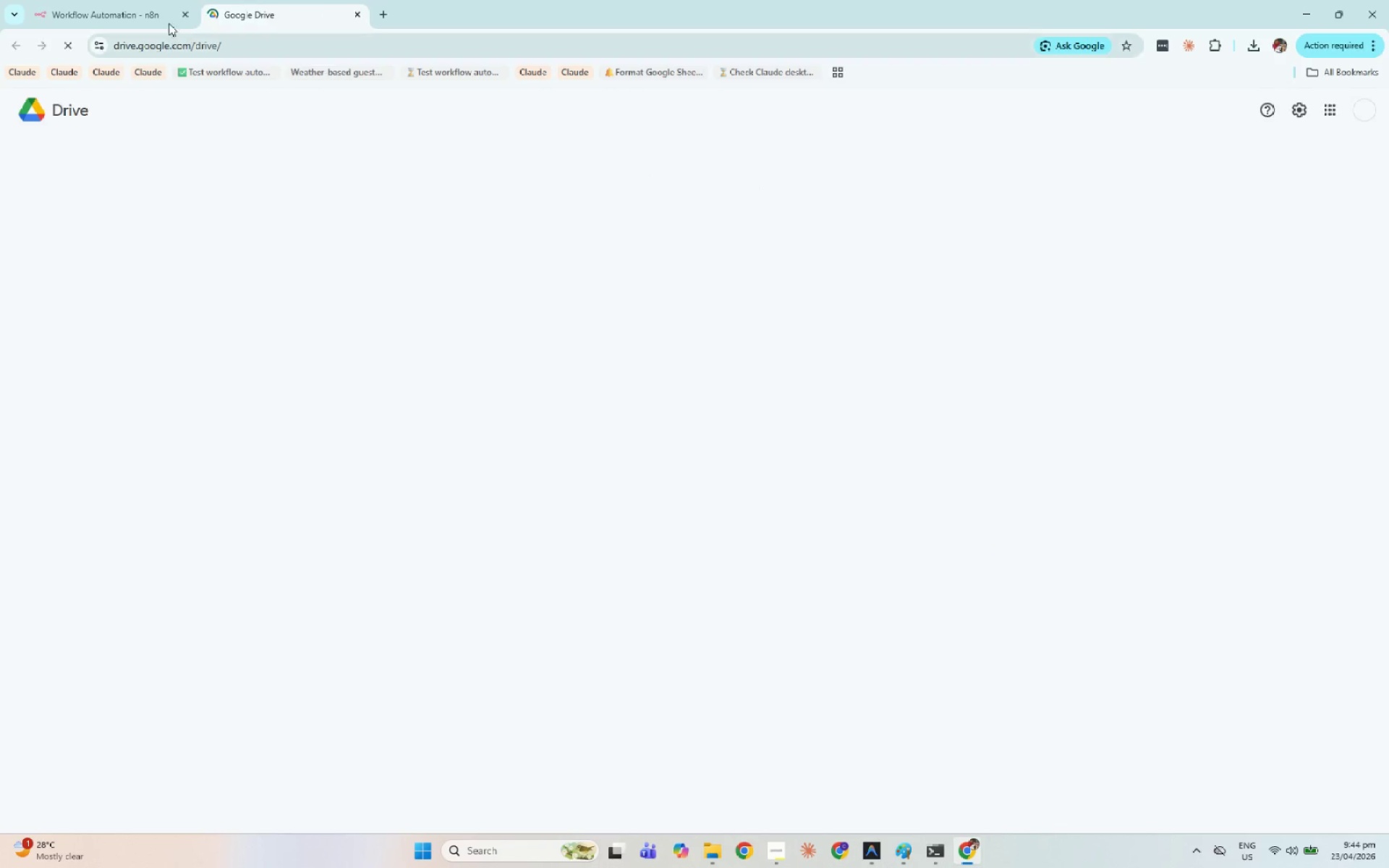 
left_click([160, 4])
 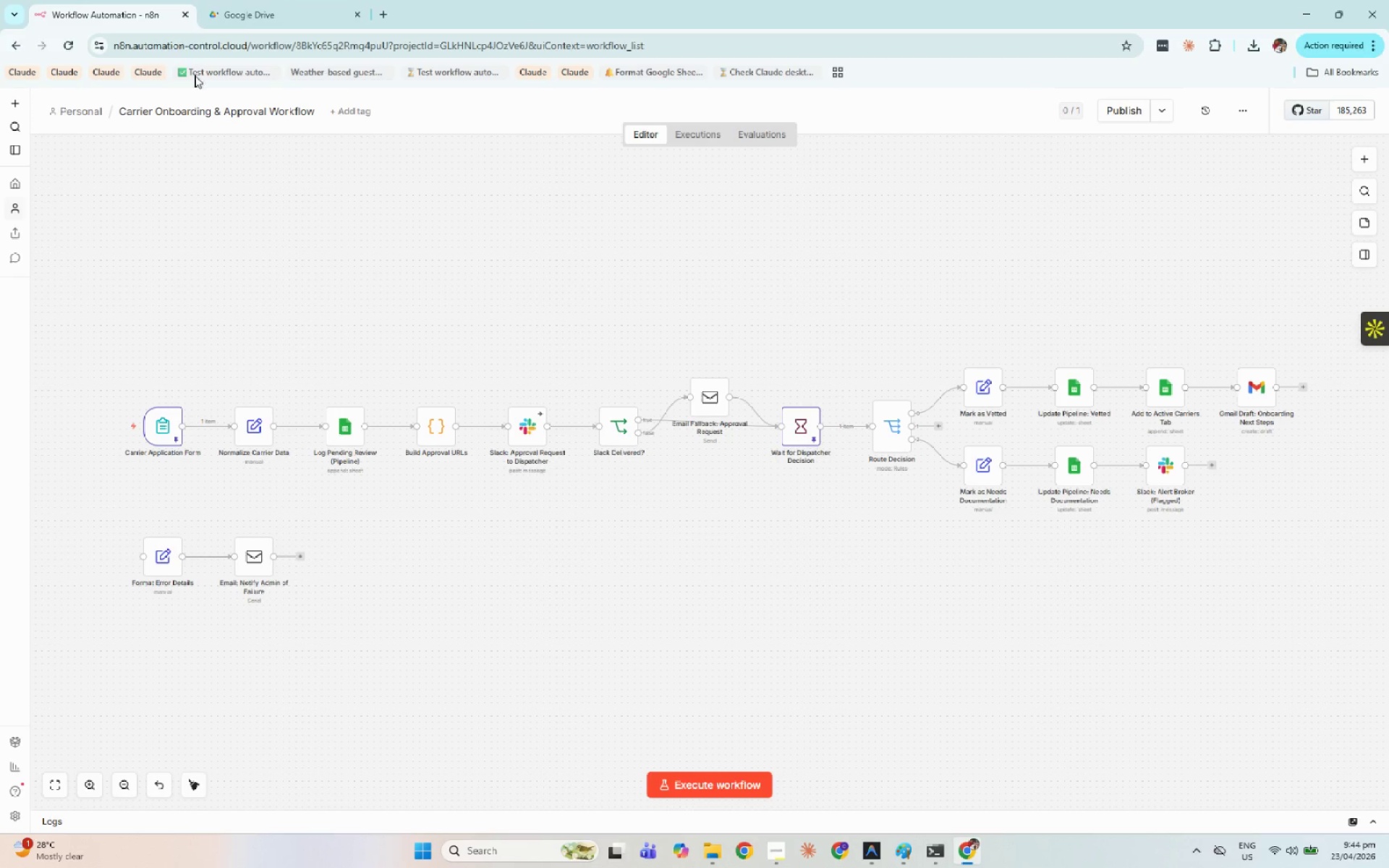 
left_click([247, 0])
 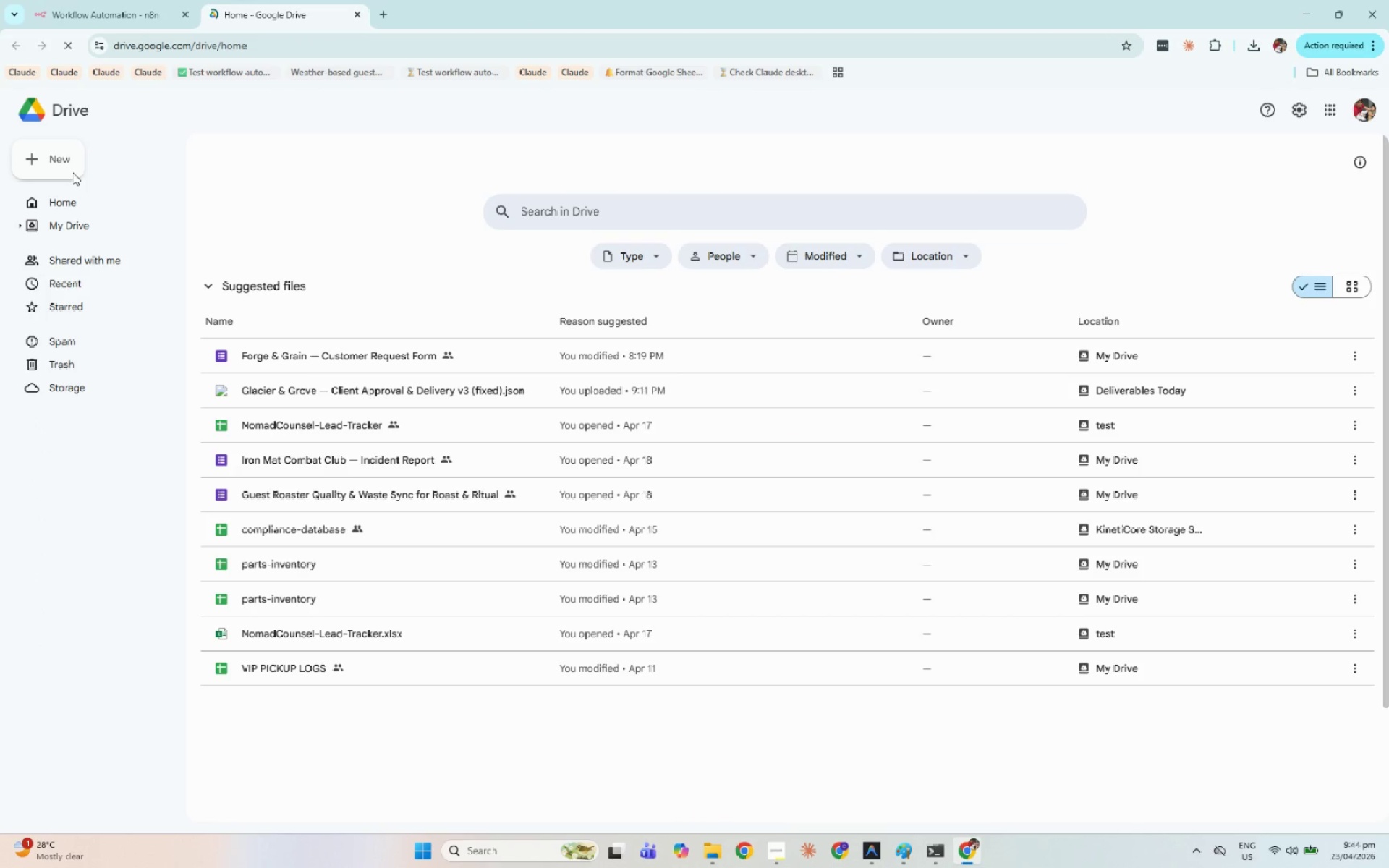 
left_click([68, 169])
 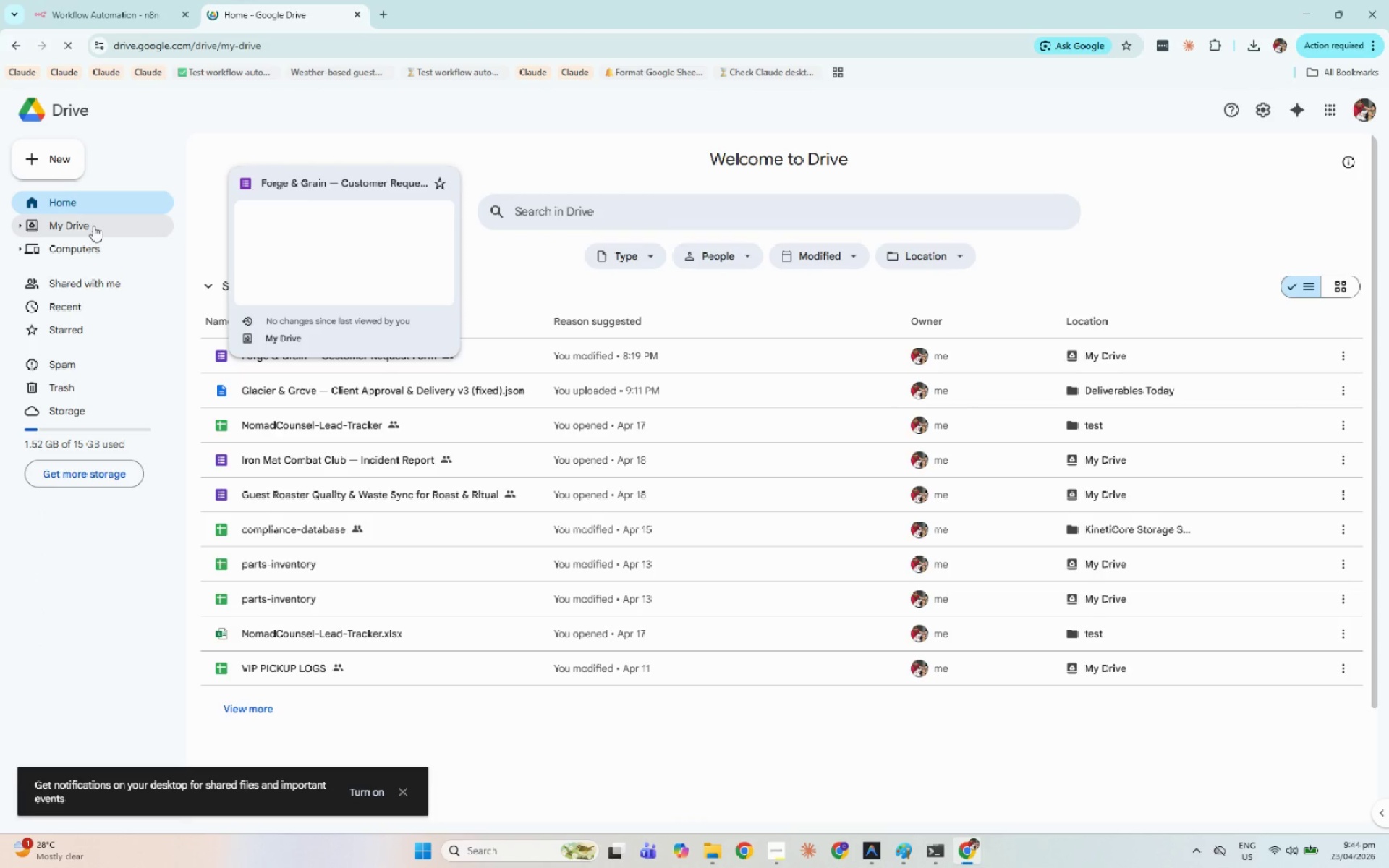 
wait(5.52)
 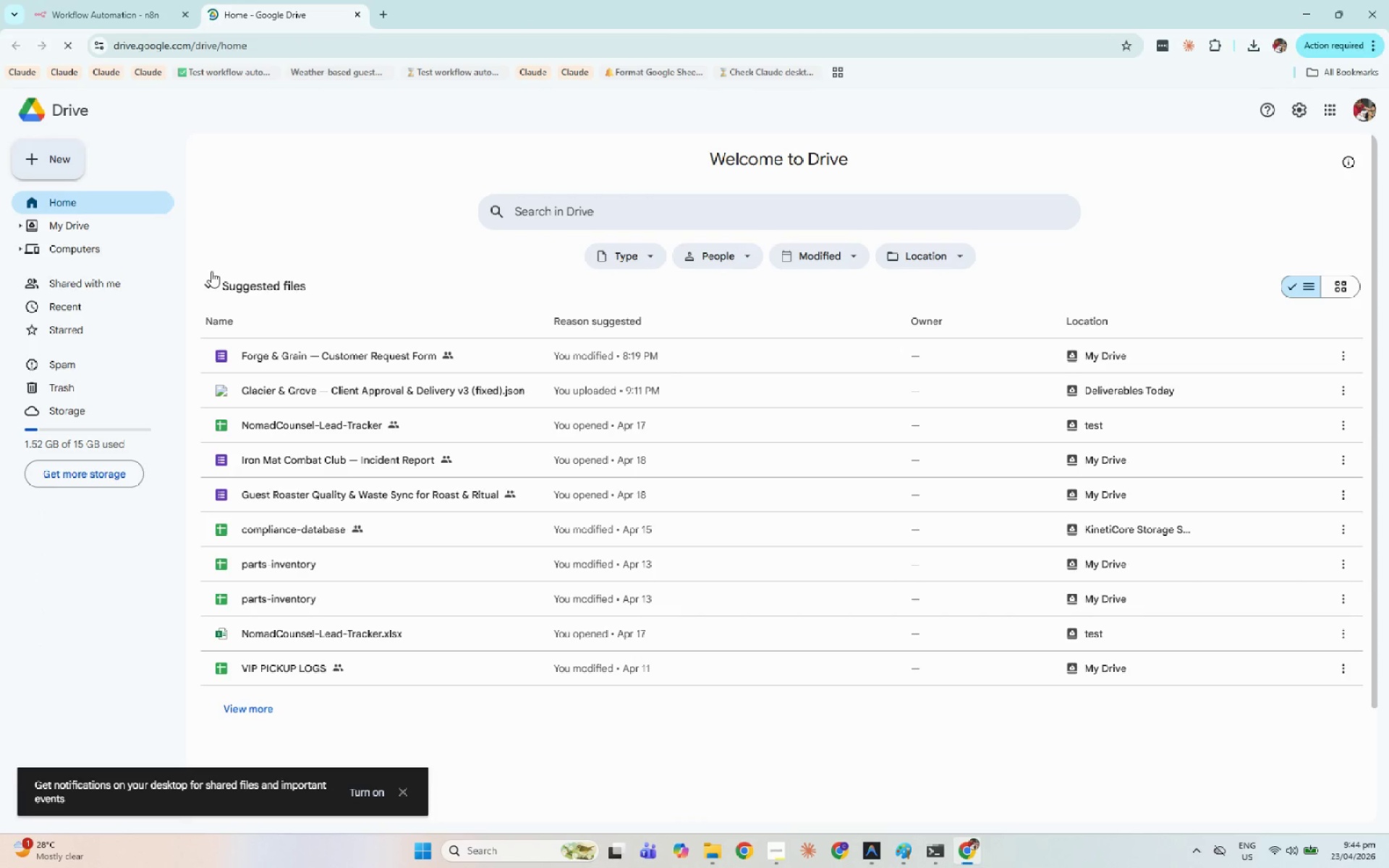 
mouse_move([495, 360])
 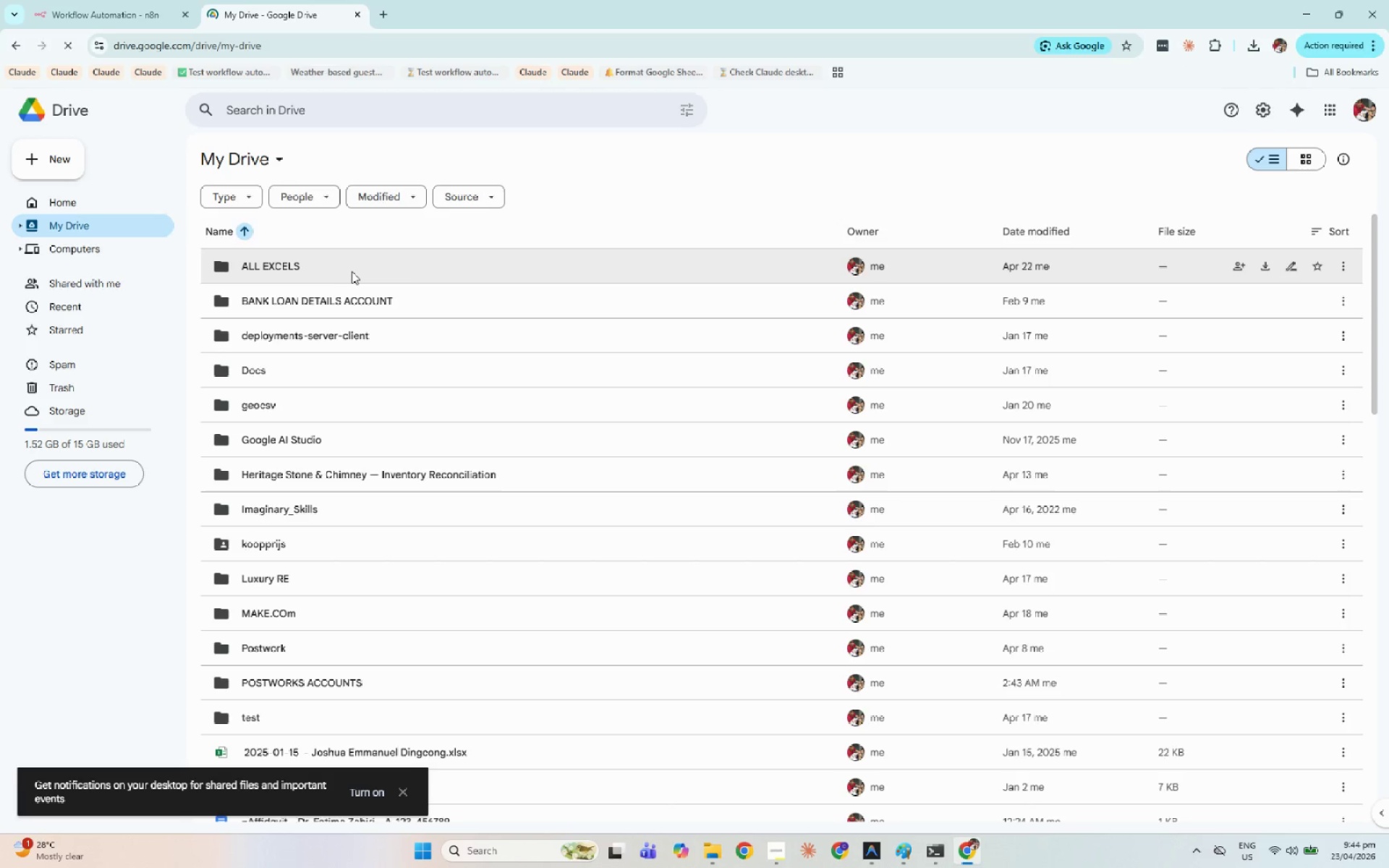 
double_click([353, 271])
 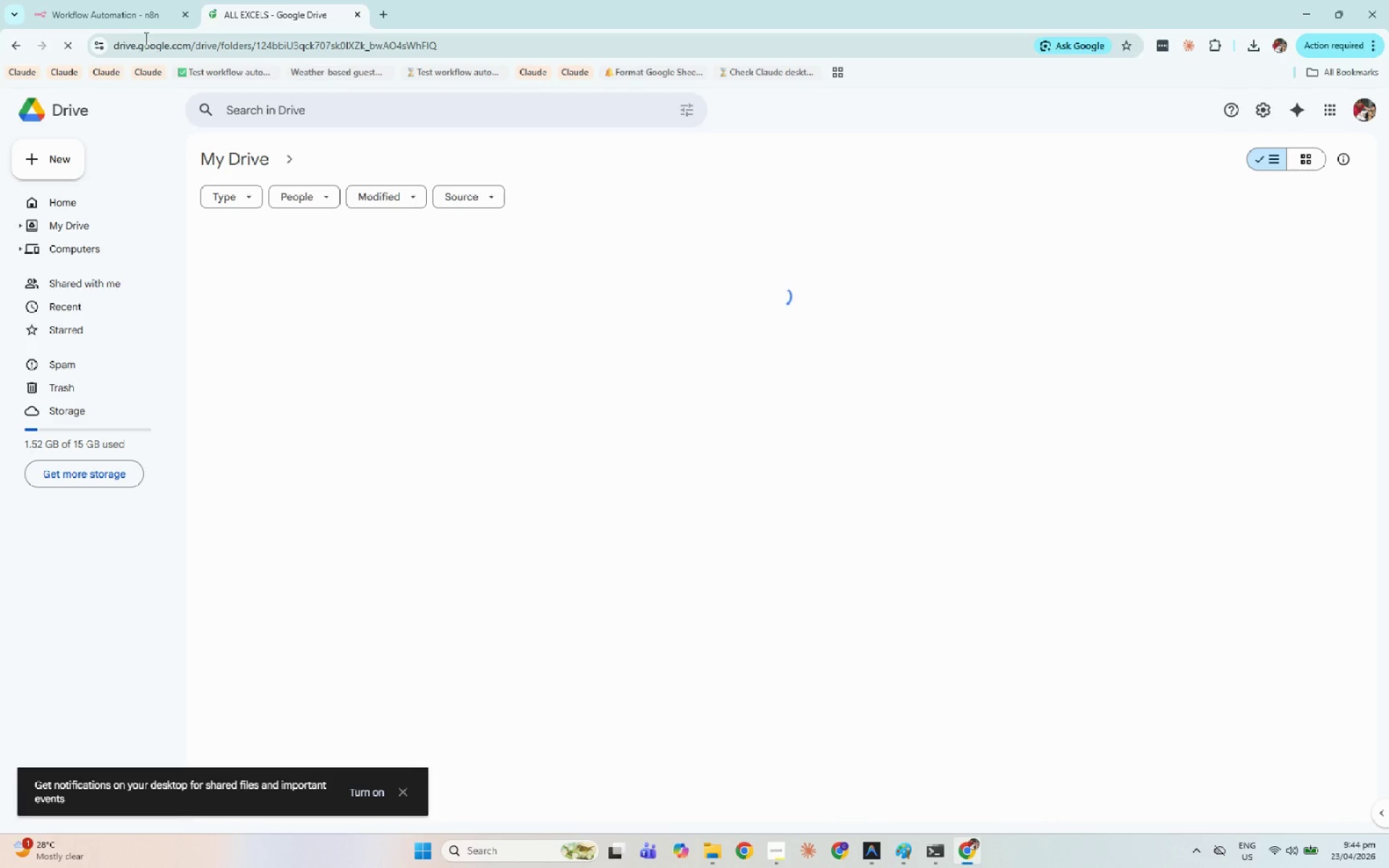 
left_click([137, 17])
 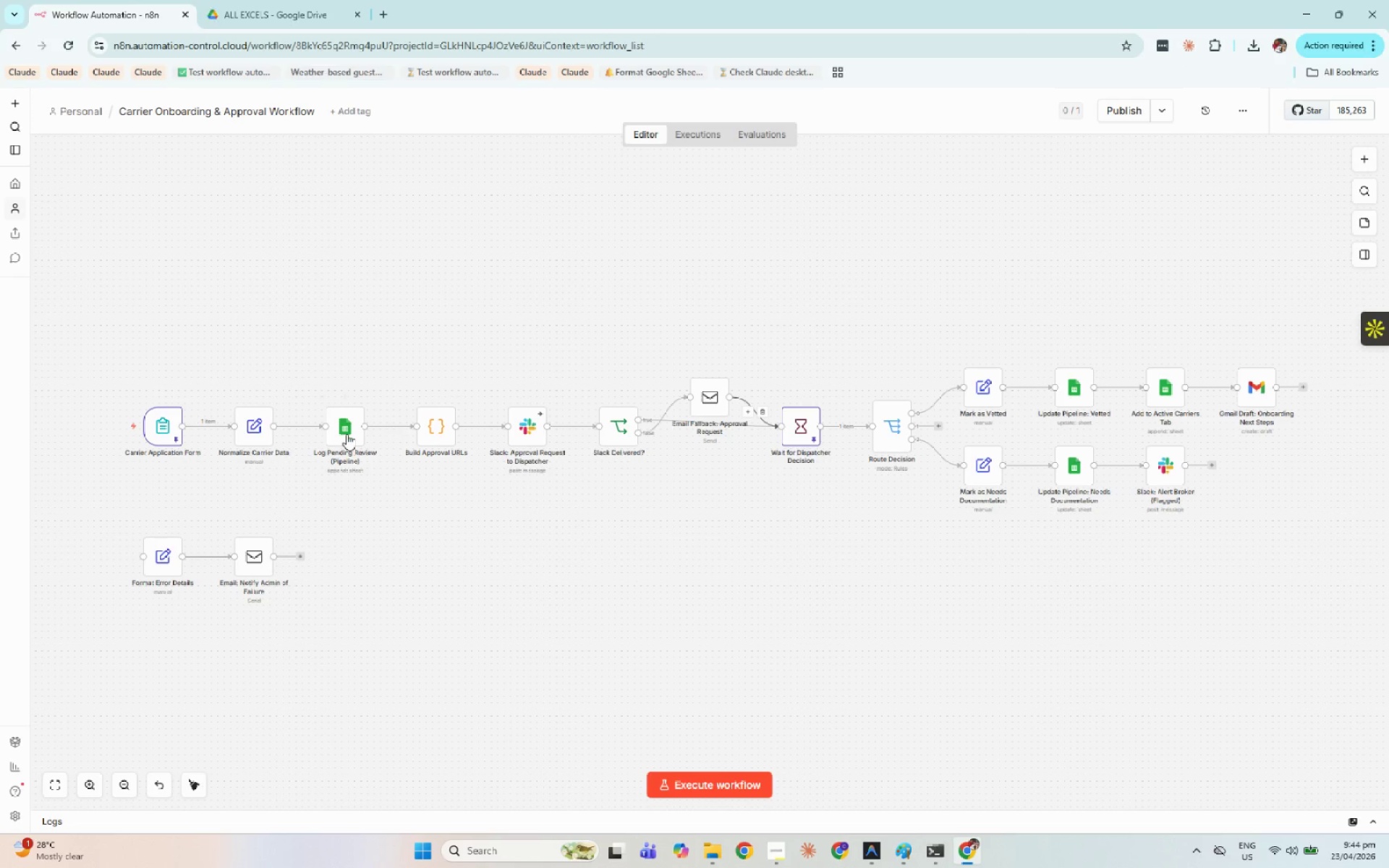 
double_click([336, 434])
 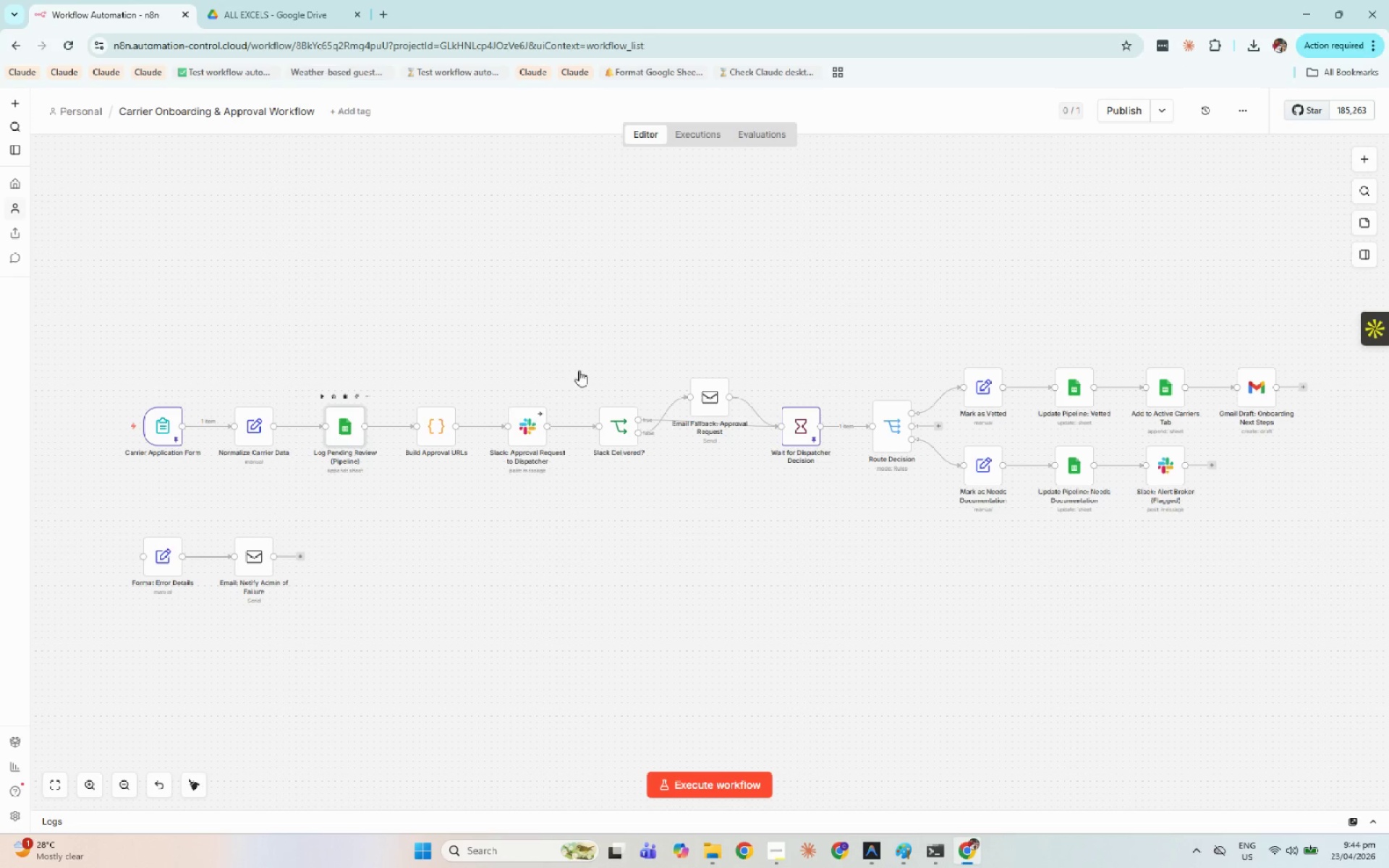 
mouse_move([590, 359])
 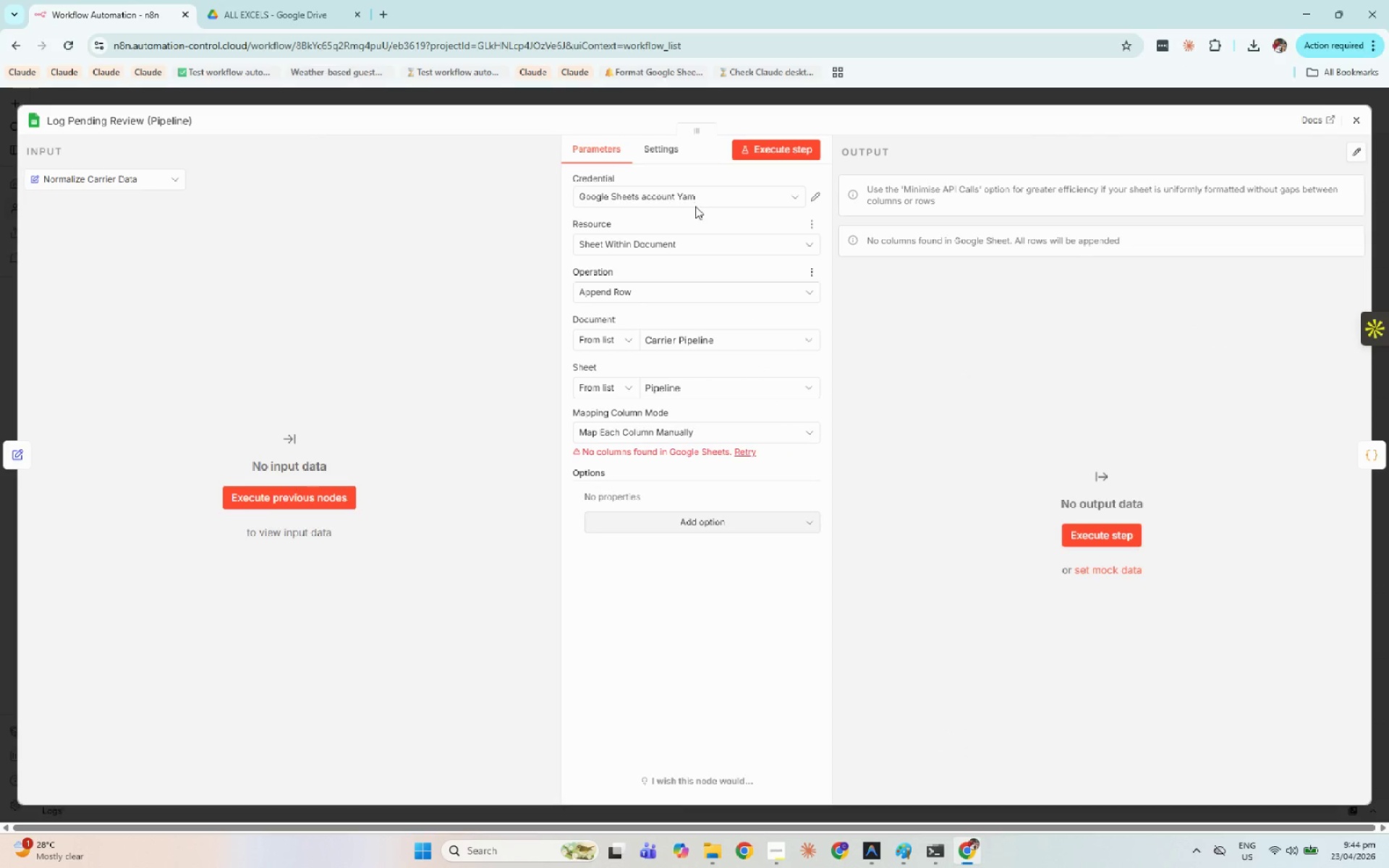 
left_click([707, 197])
 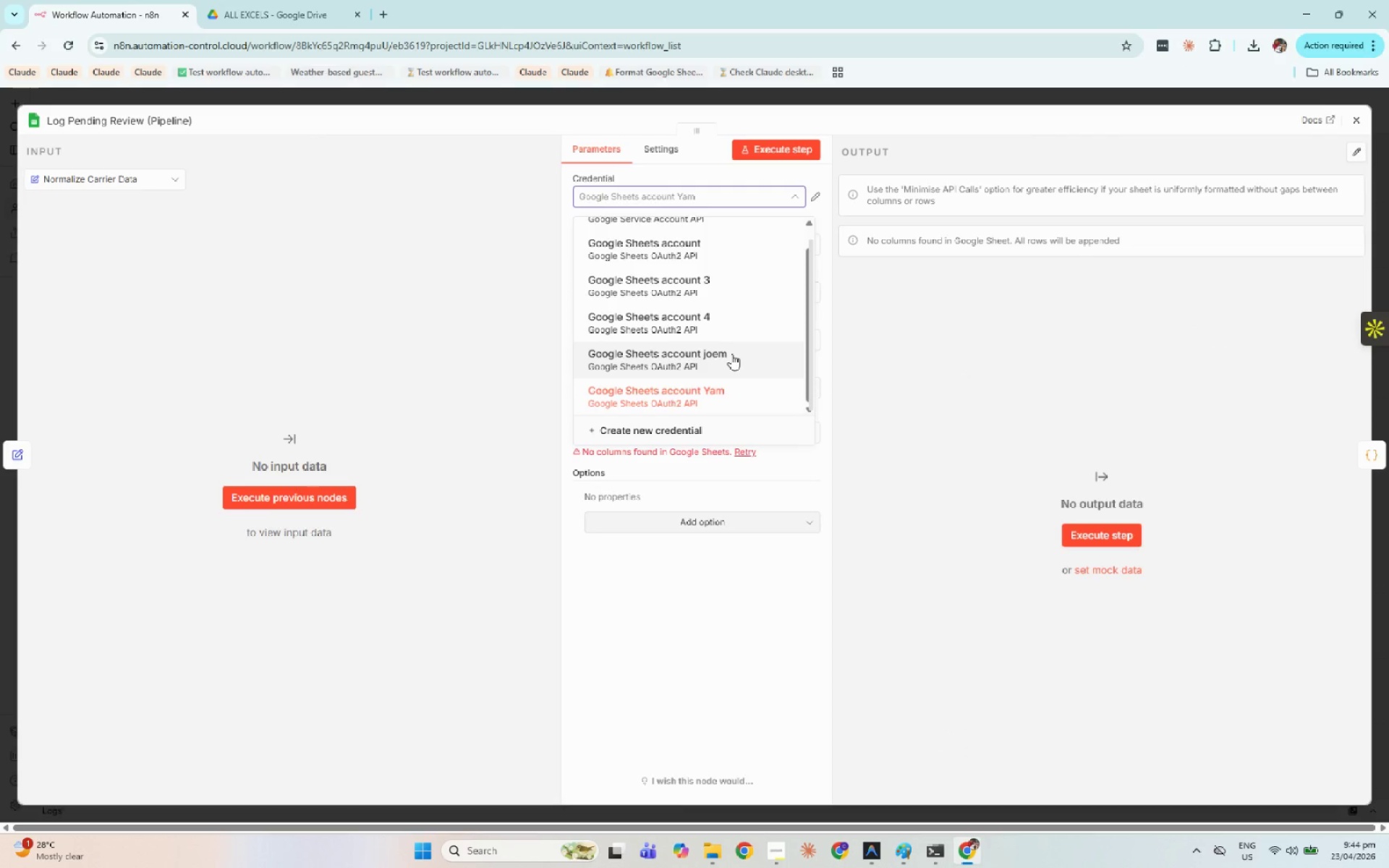 
left_click([731, 354])
 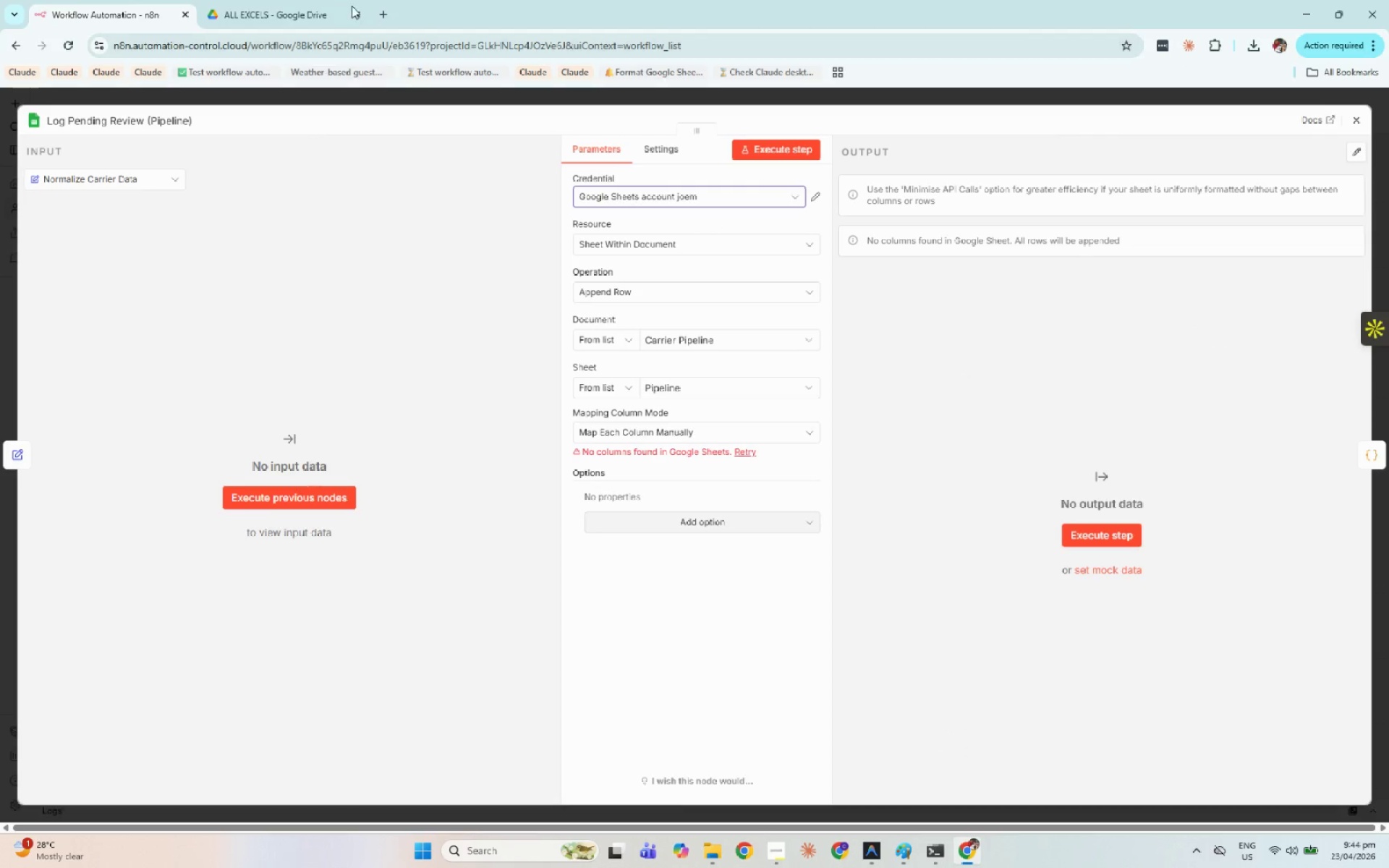 
left_click([322, 0])
 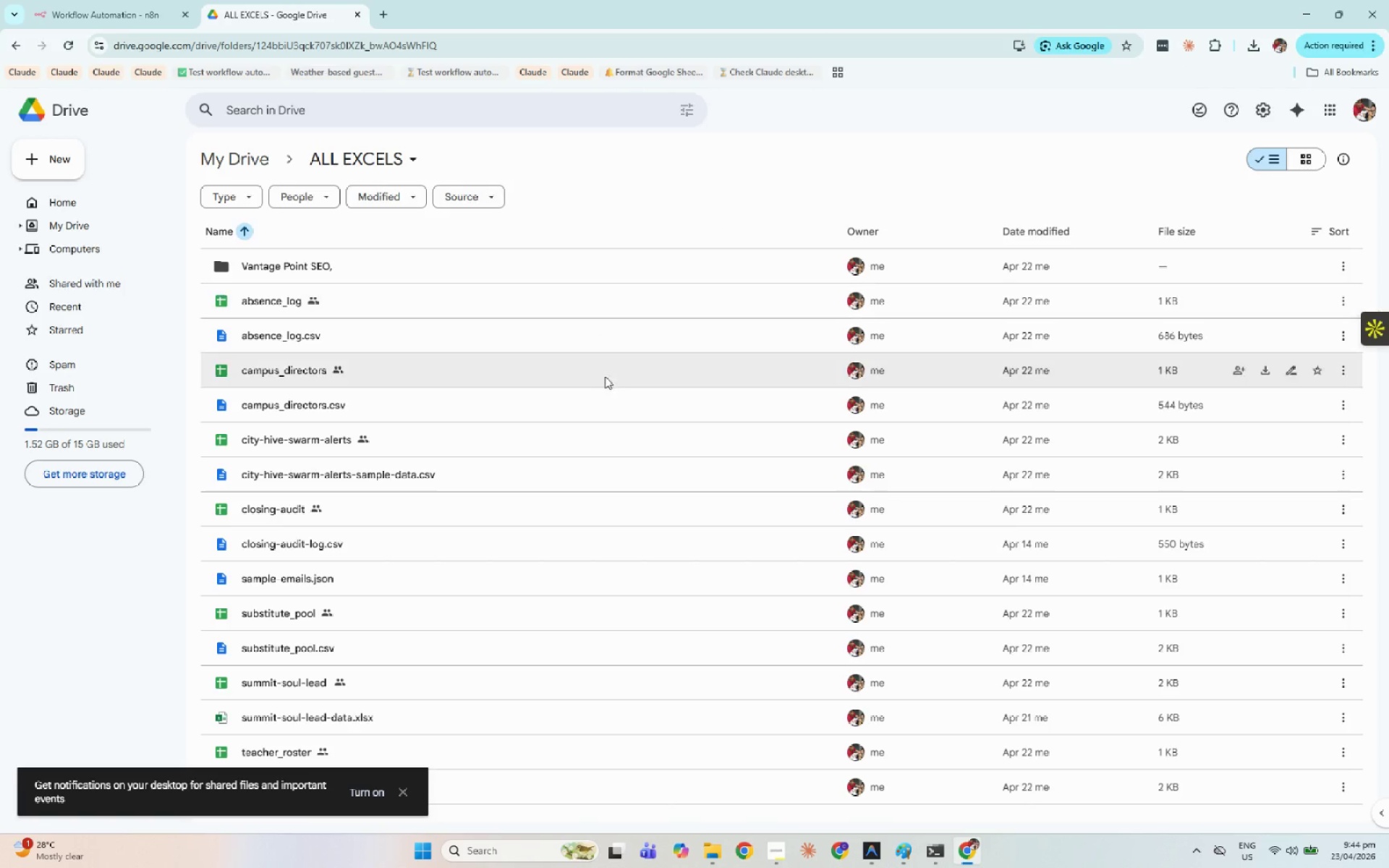 
key(Alt+AltLeft)
 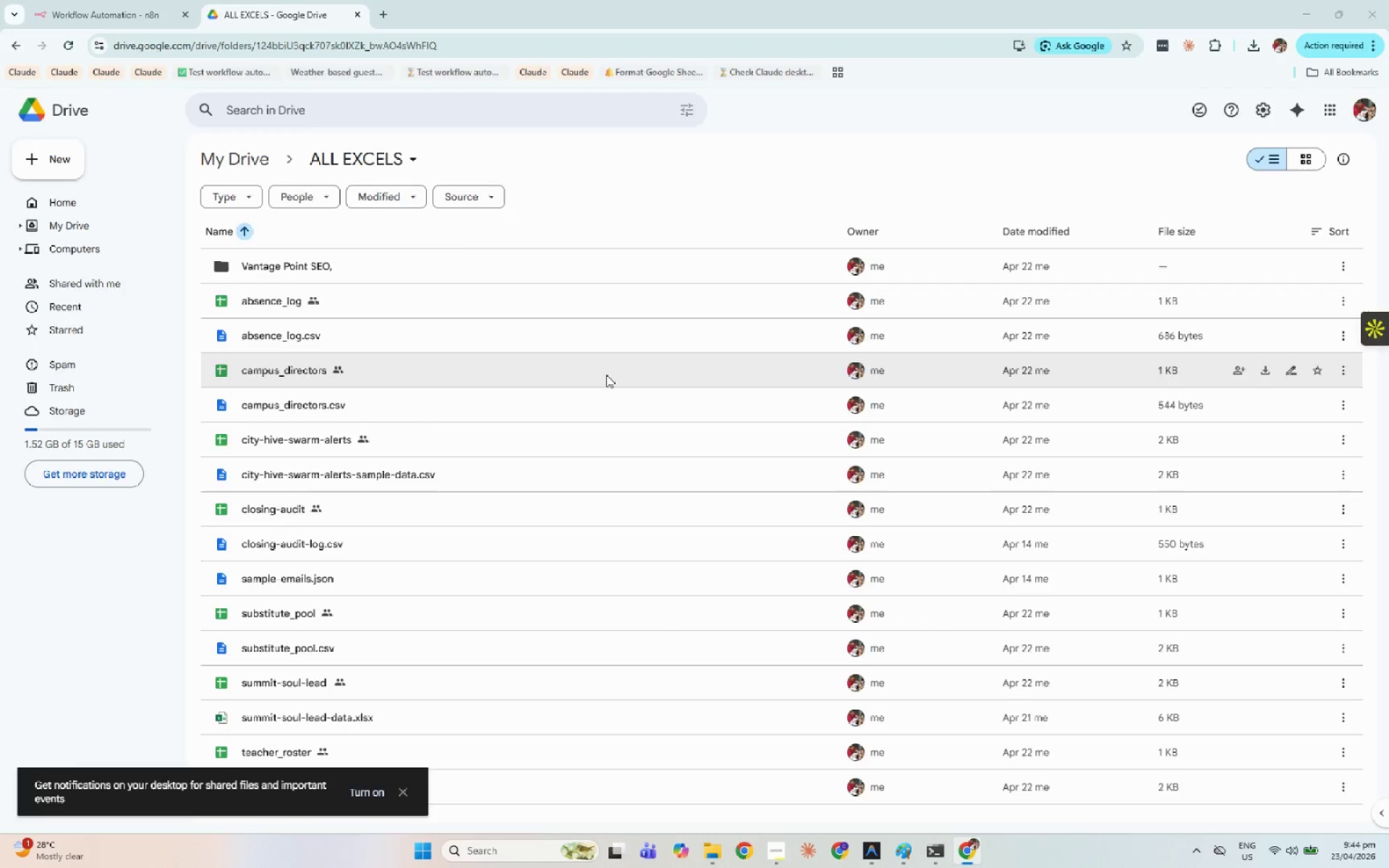 
key(Alt+Tab)
 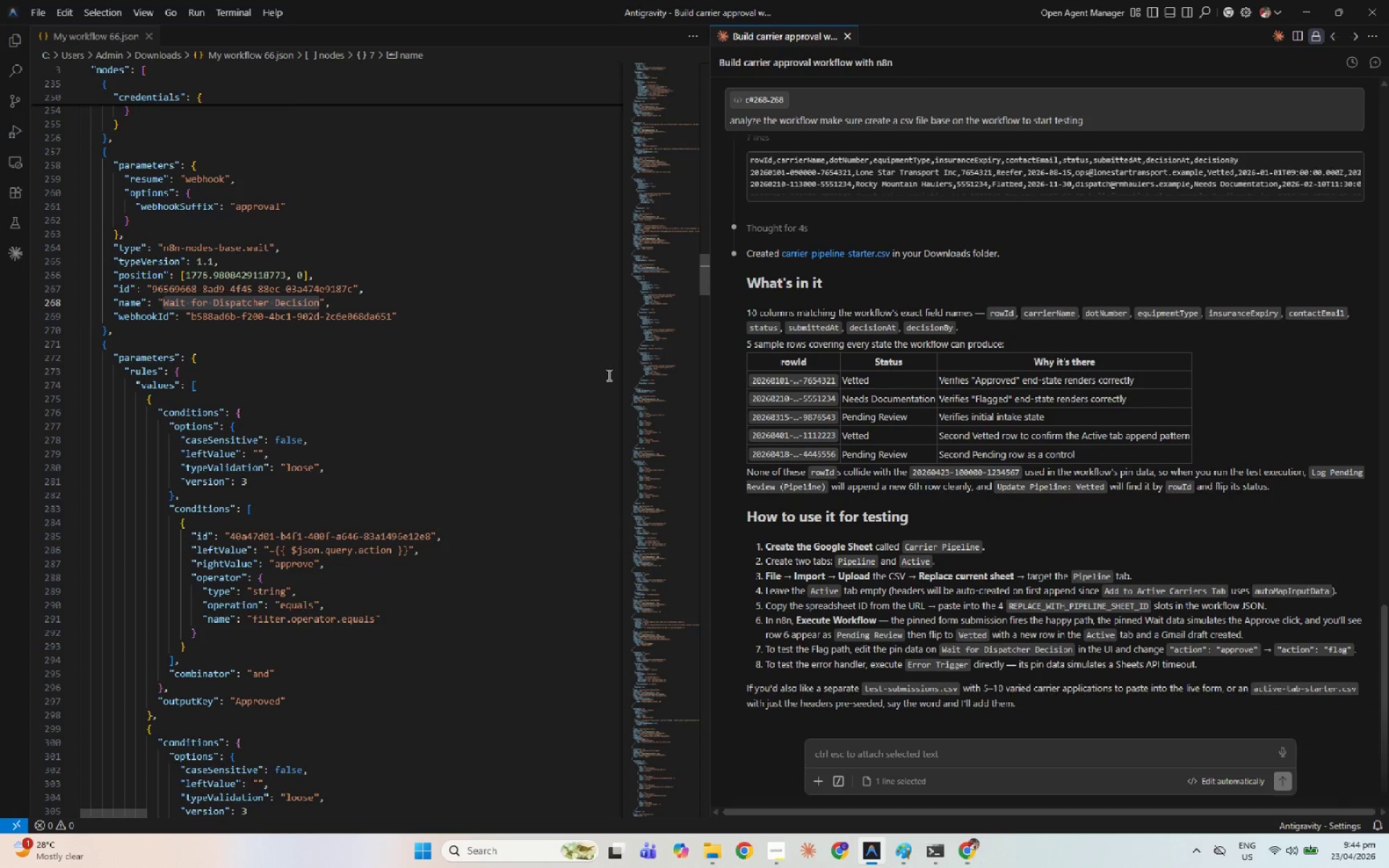 
key(Alt+AltLeft)
 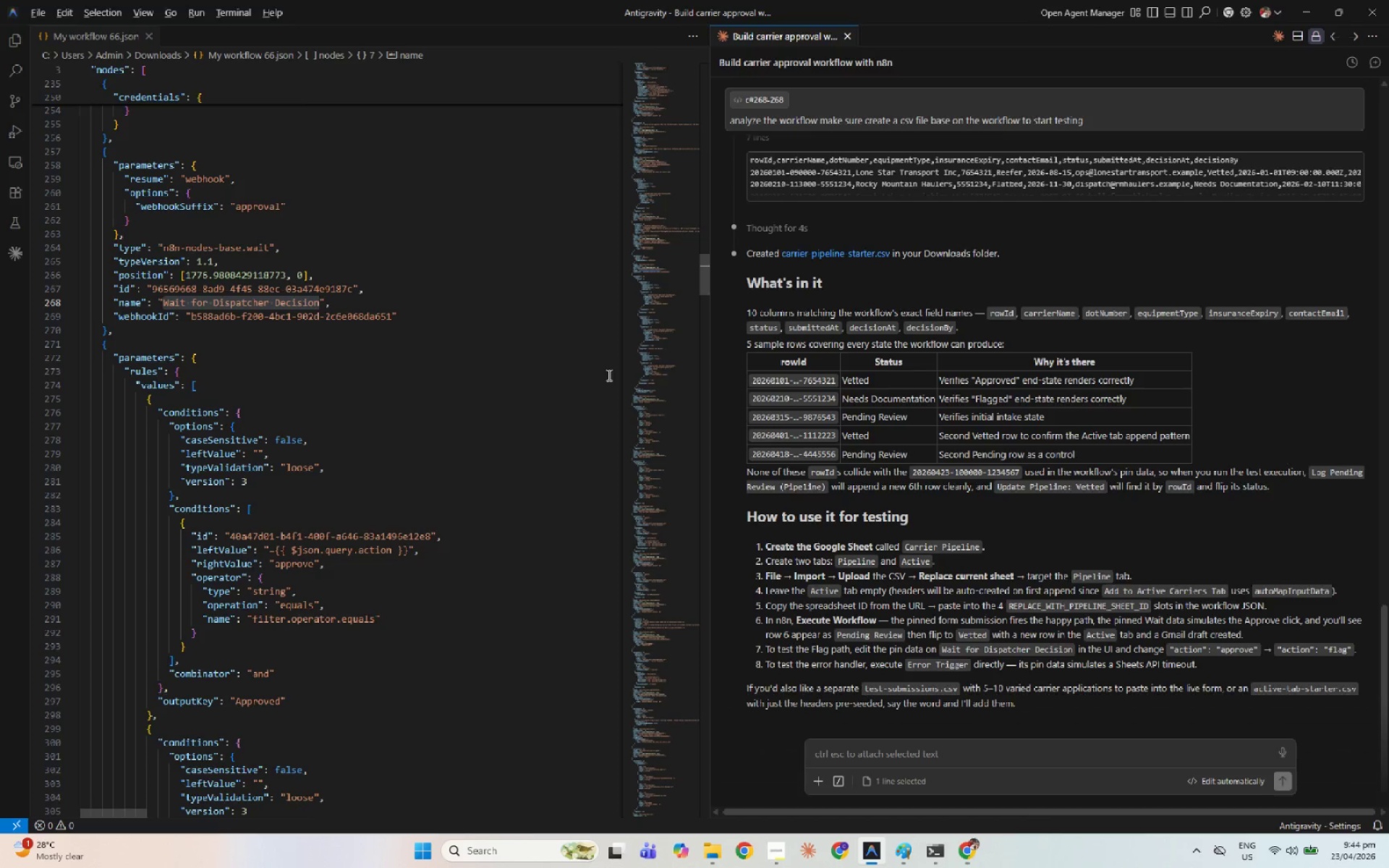 
key(Alt+Tab)
 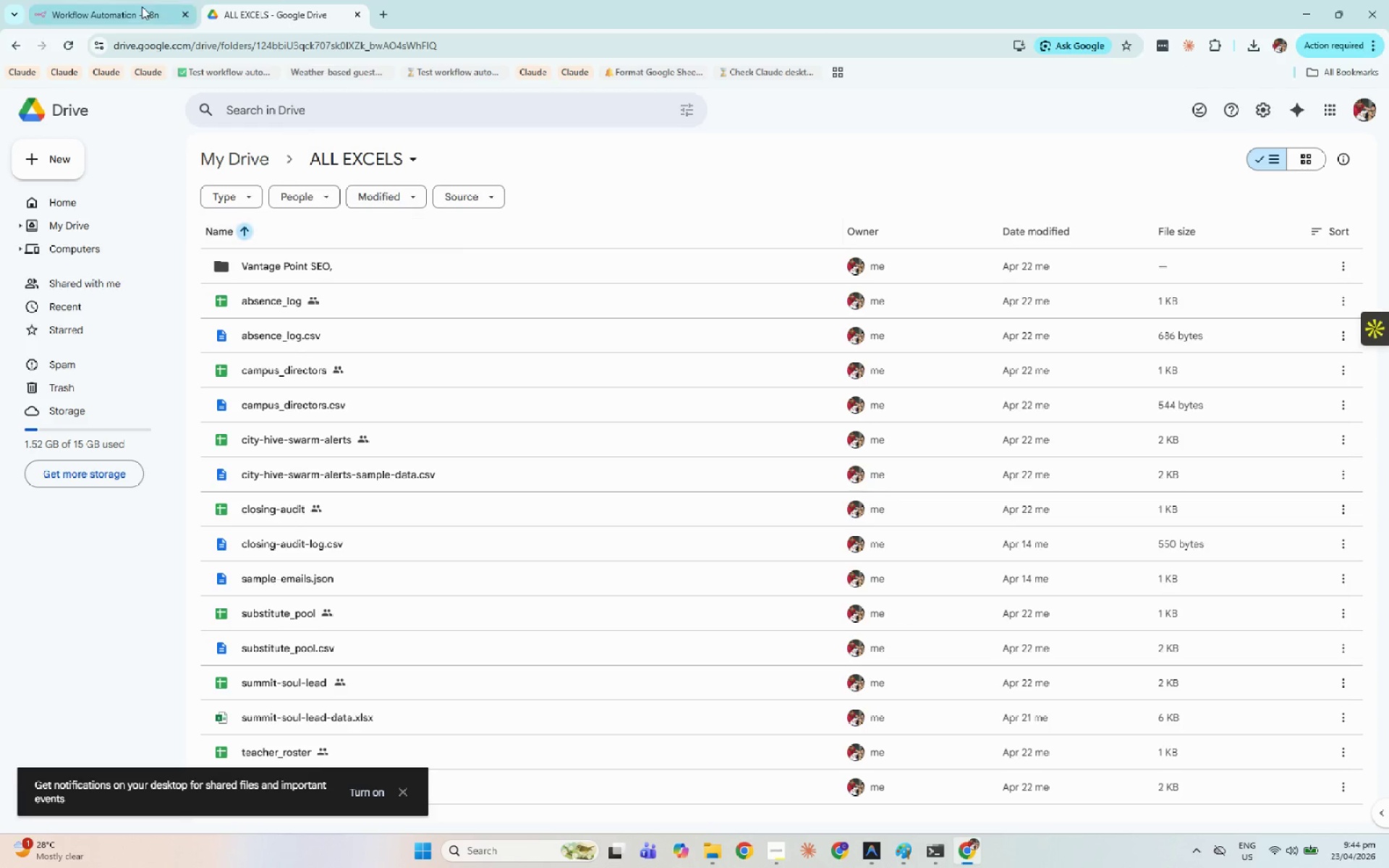 
left_click([137, 1])
 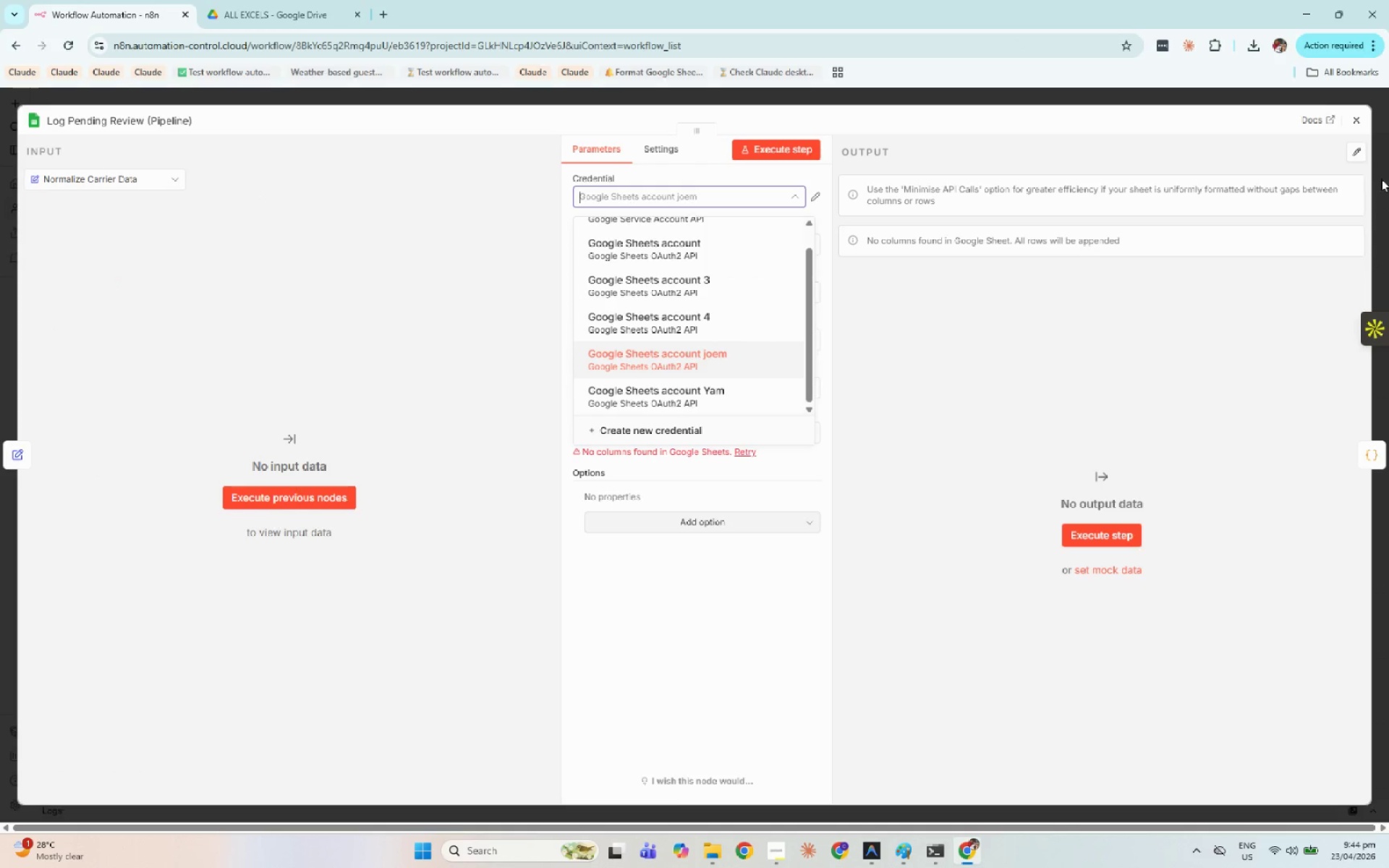 
left_click([1355, 126])
 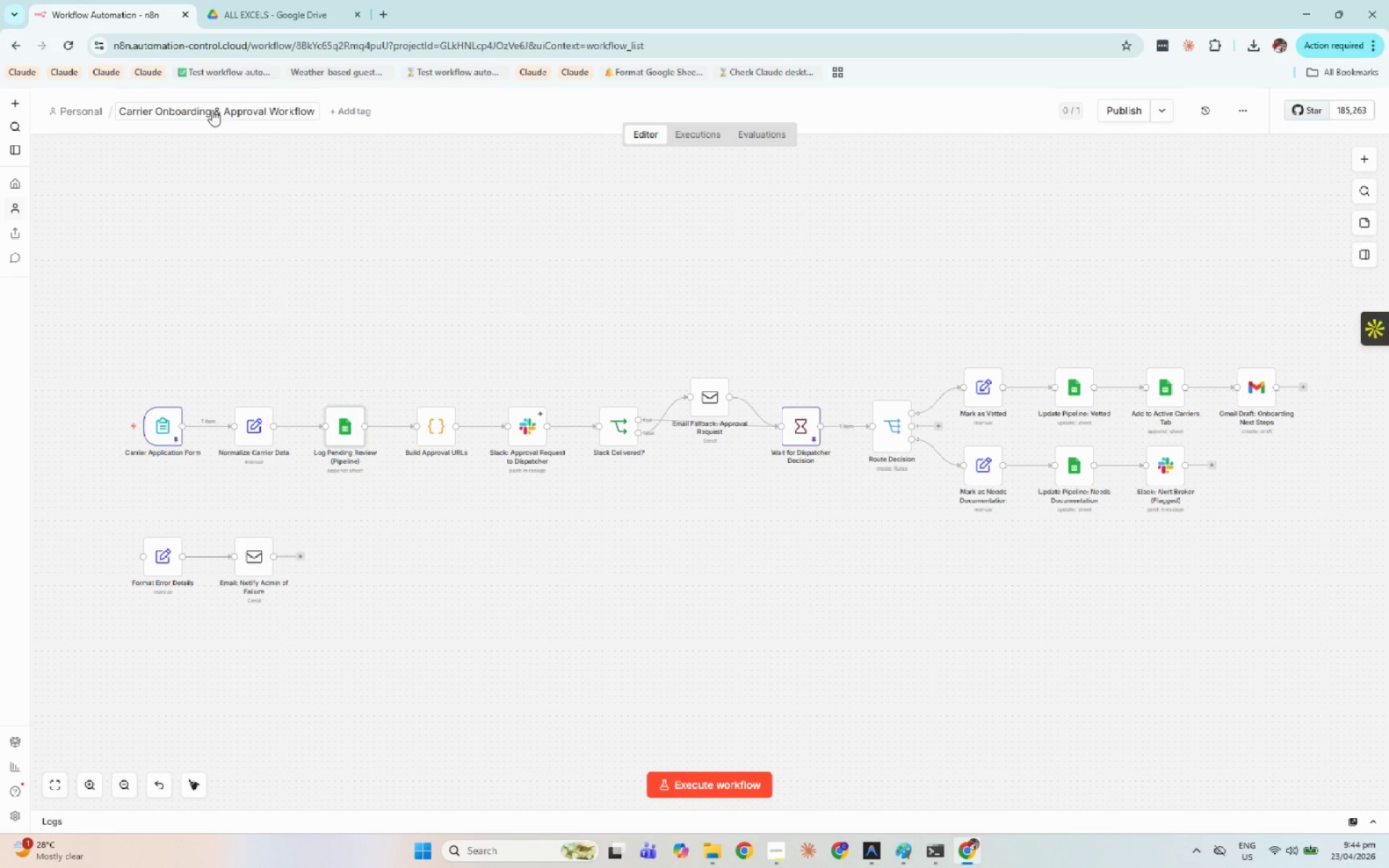 
double_click([211, 110])
 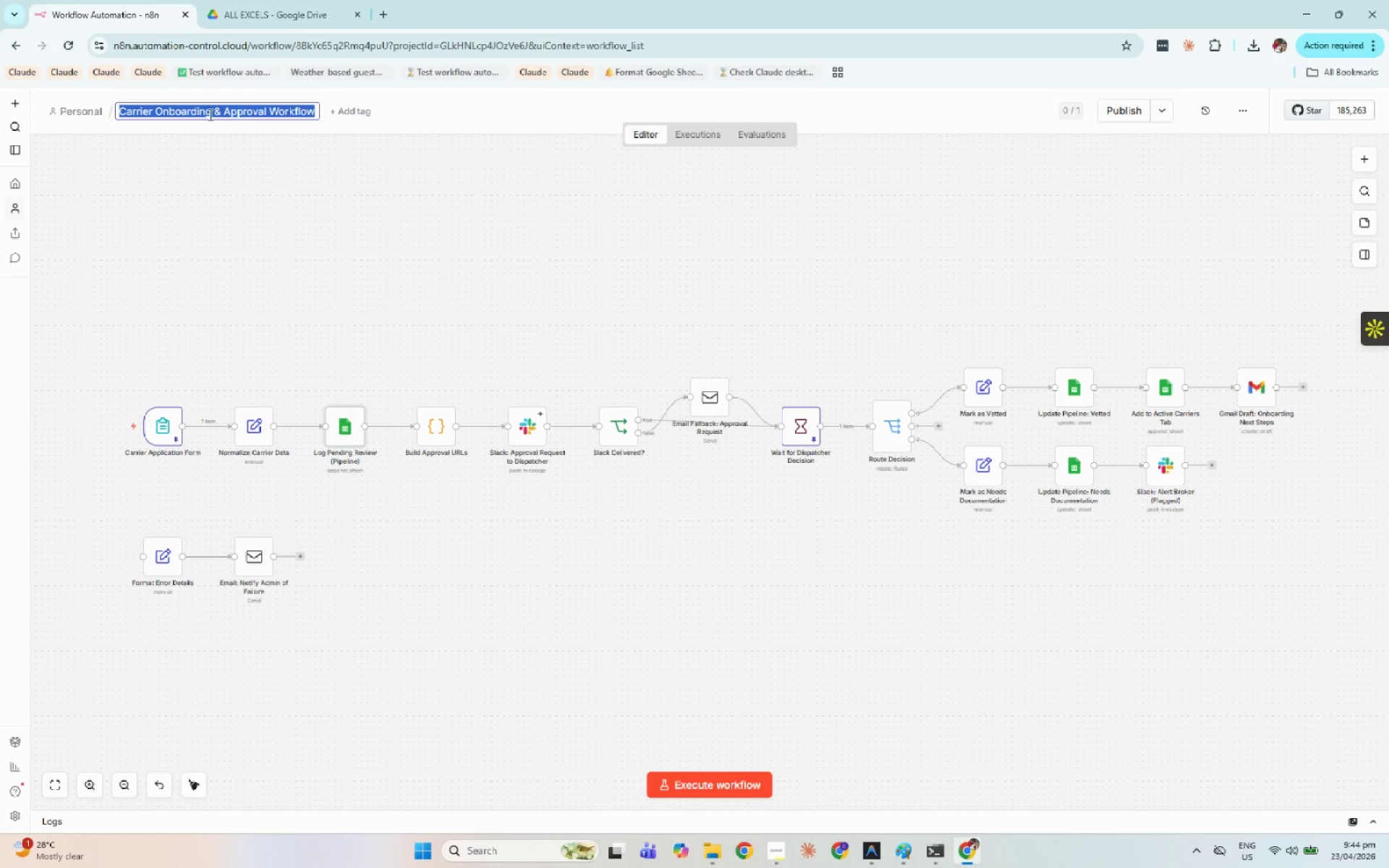 
left_click([209, 114])
 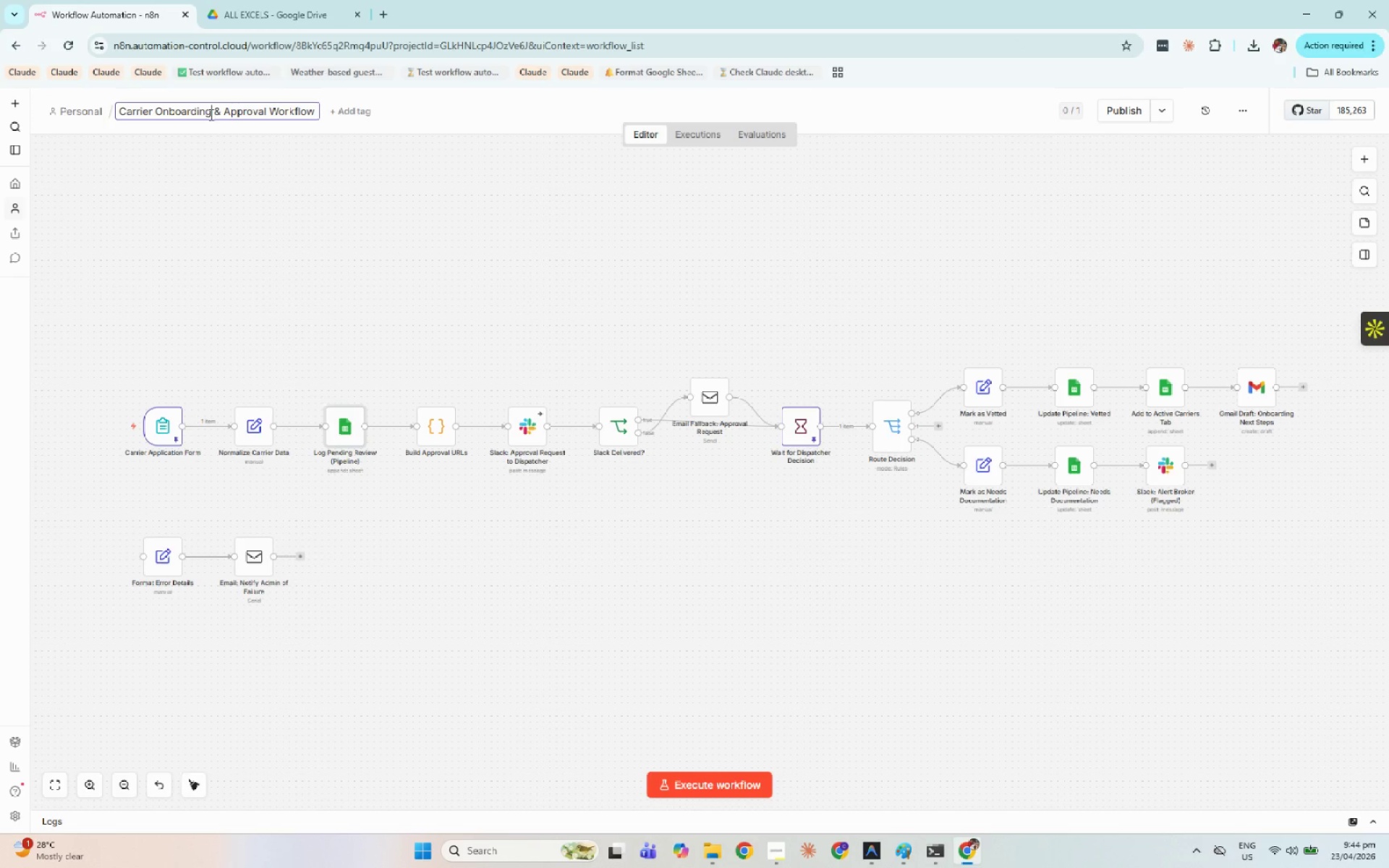 
left_click_drag(start_coordinate=[210, 114], to_coordinate=[122, 116])
 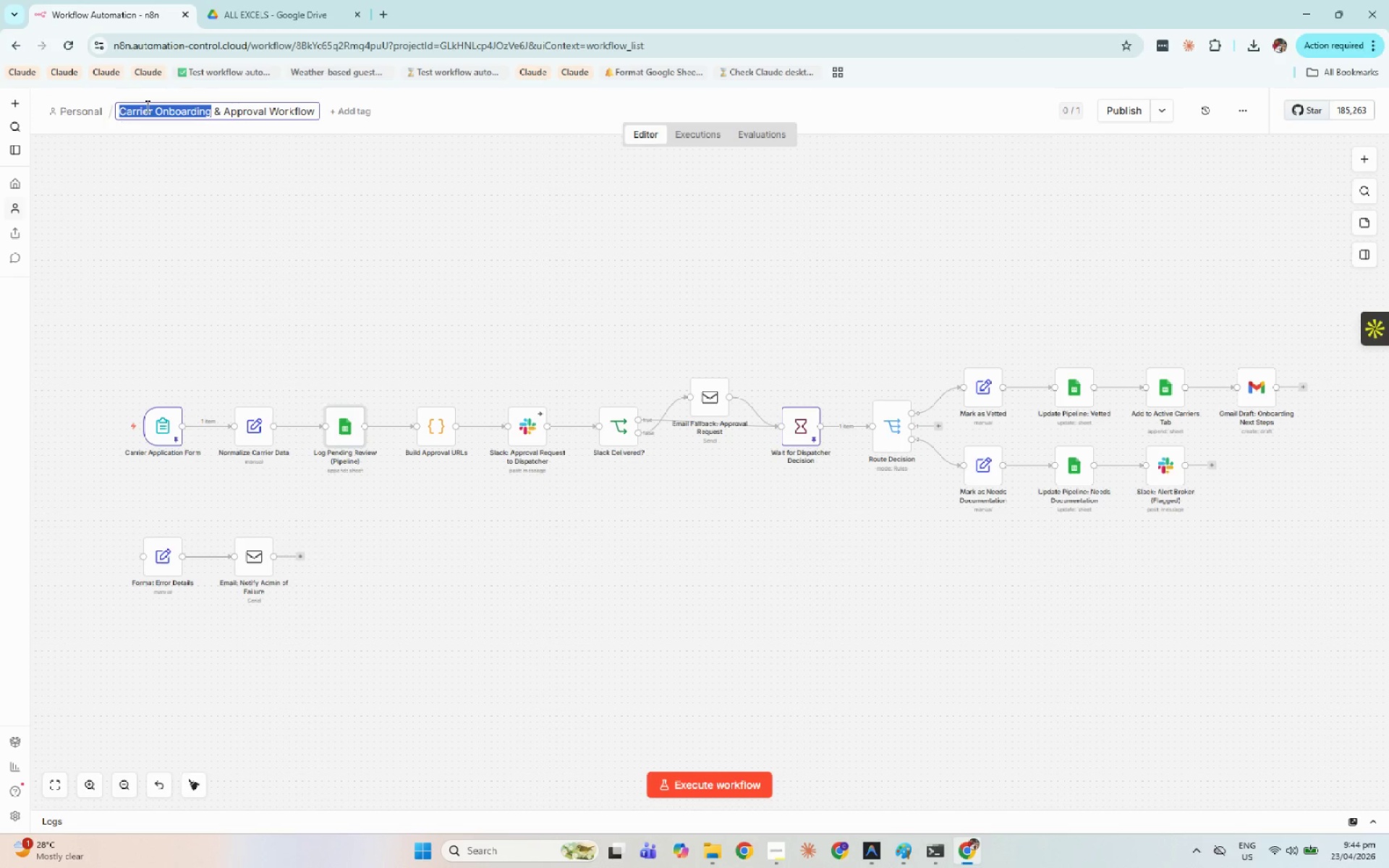 
key(Control+C)
 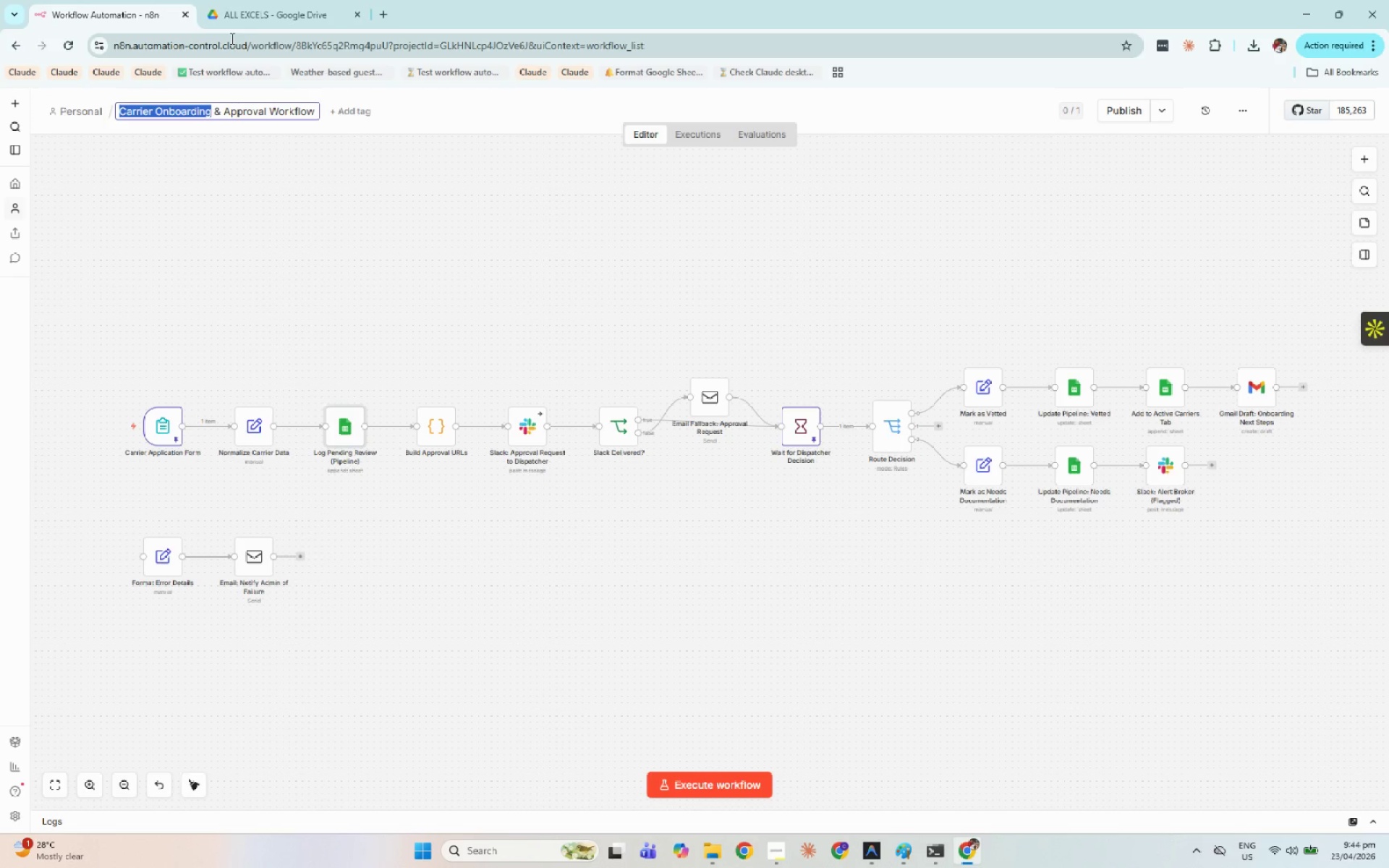 
left_click([250, 27])
 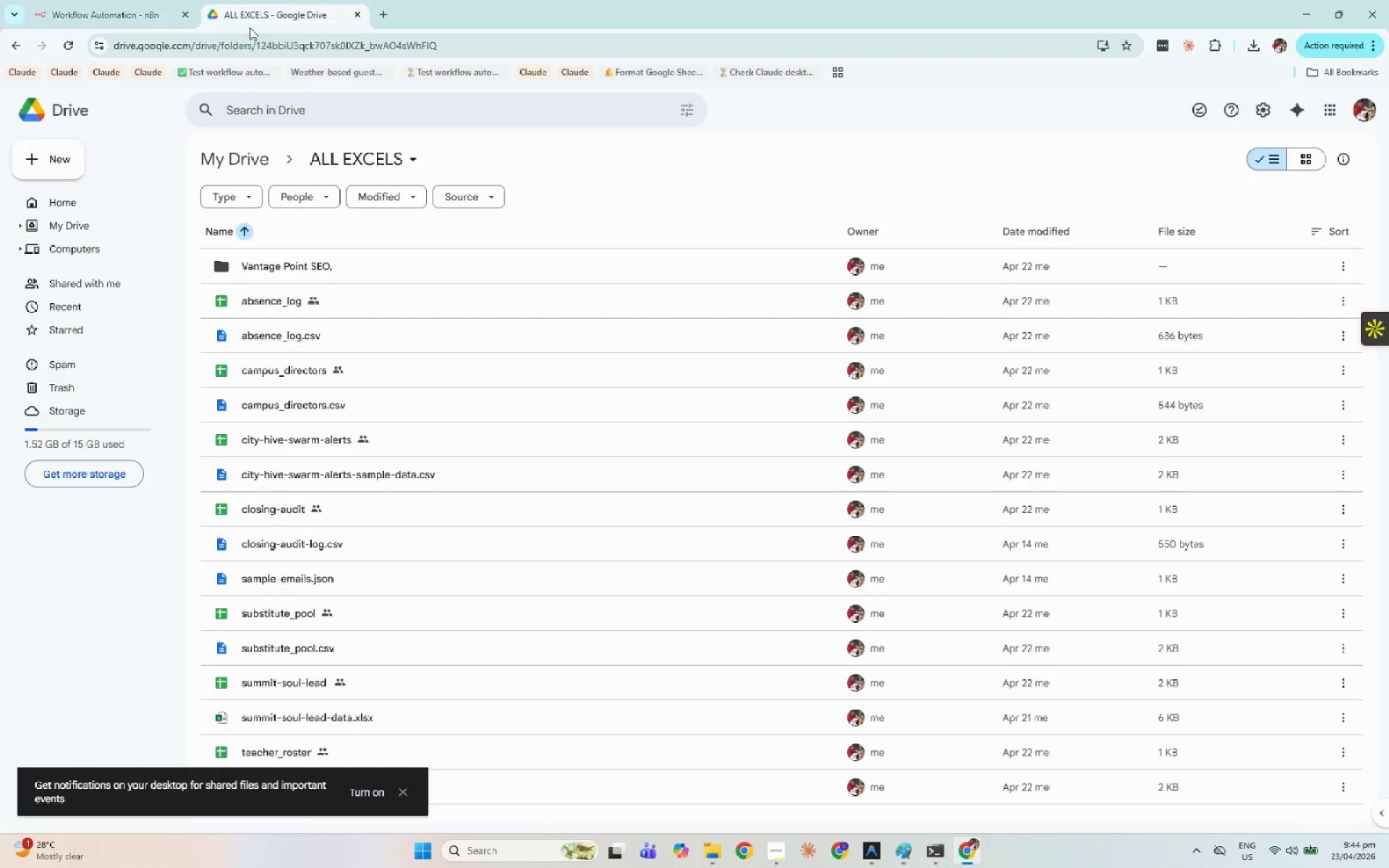 
key(Control+F)
 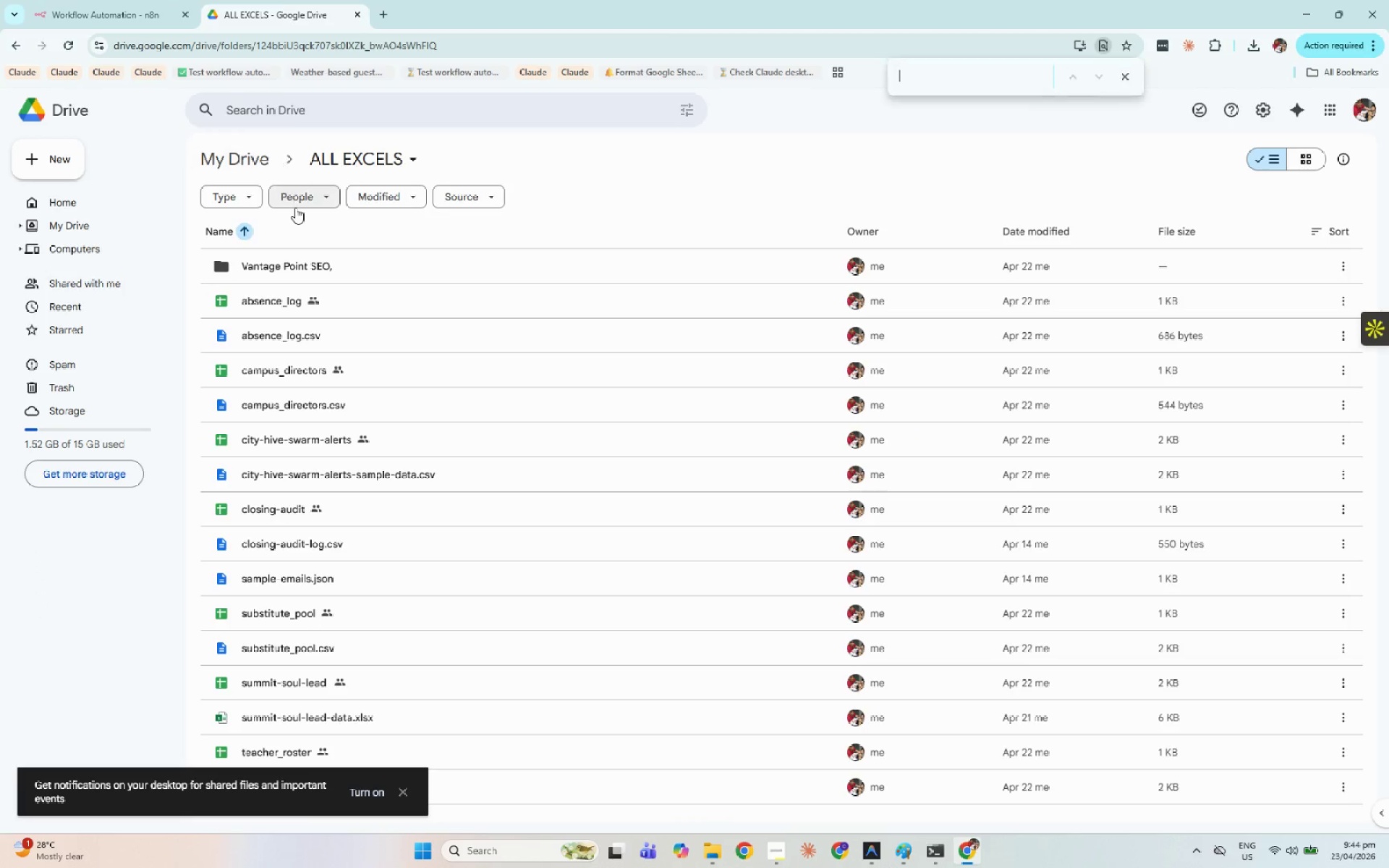 
key(Control+V)
 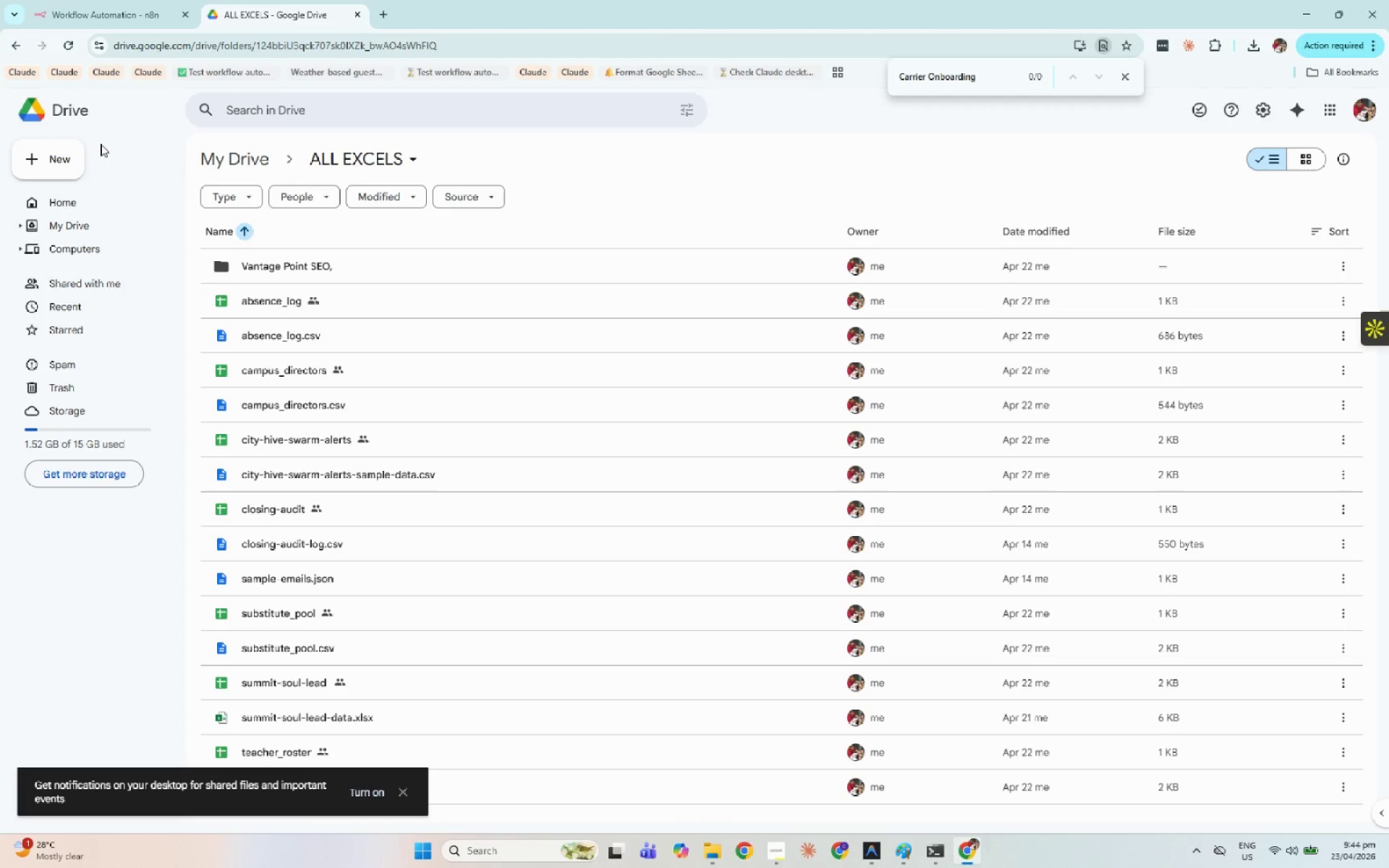 
left_click([64, 156])
 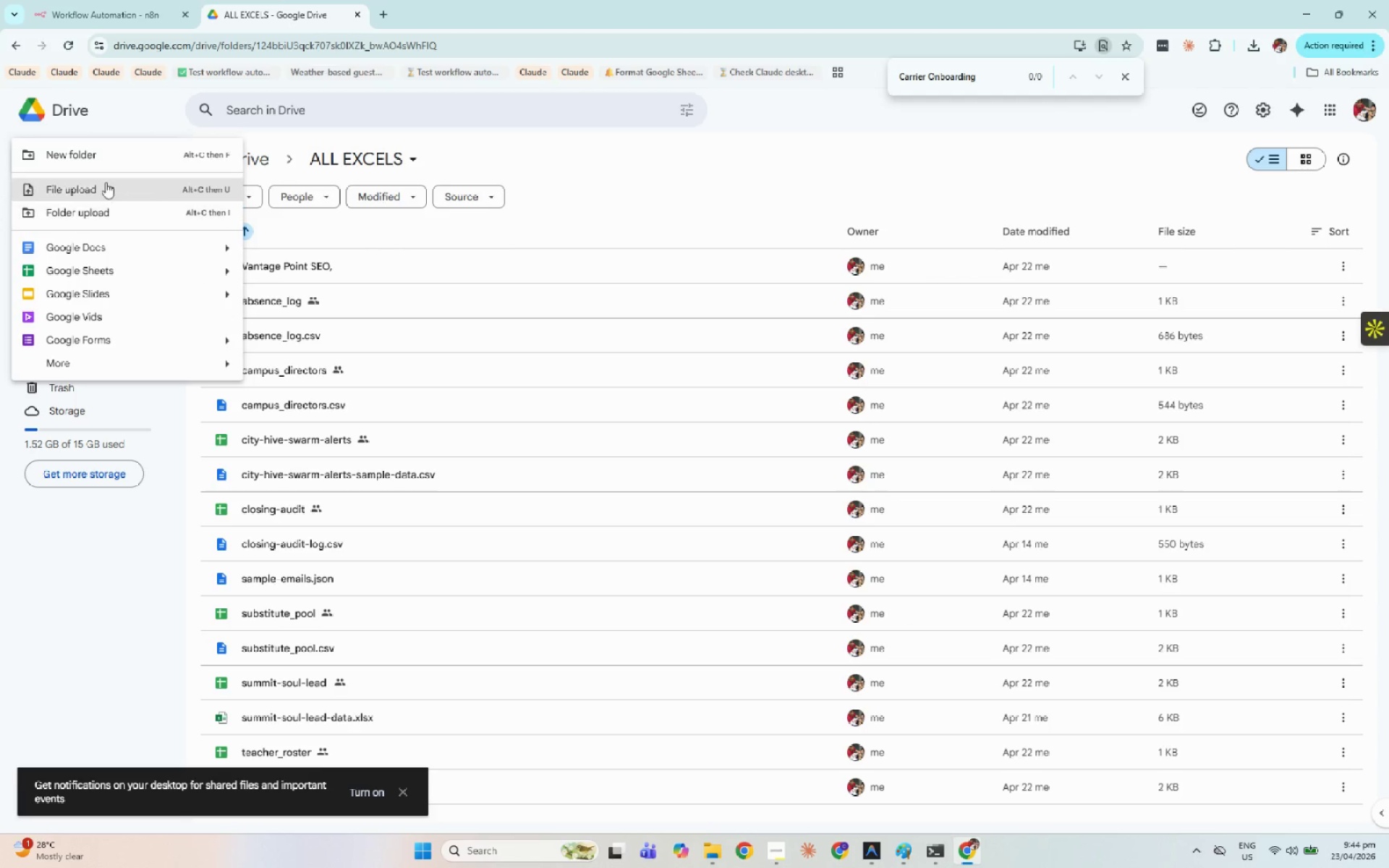 
left_click([101, 163])
 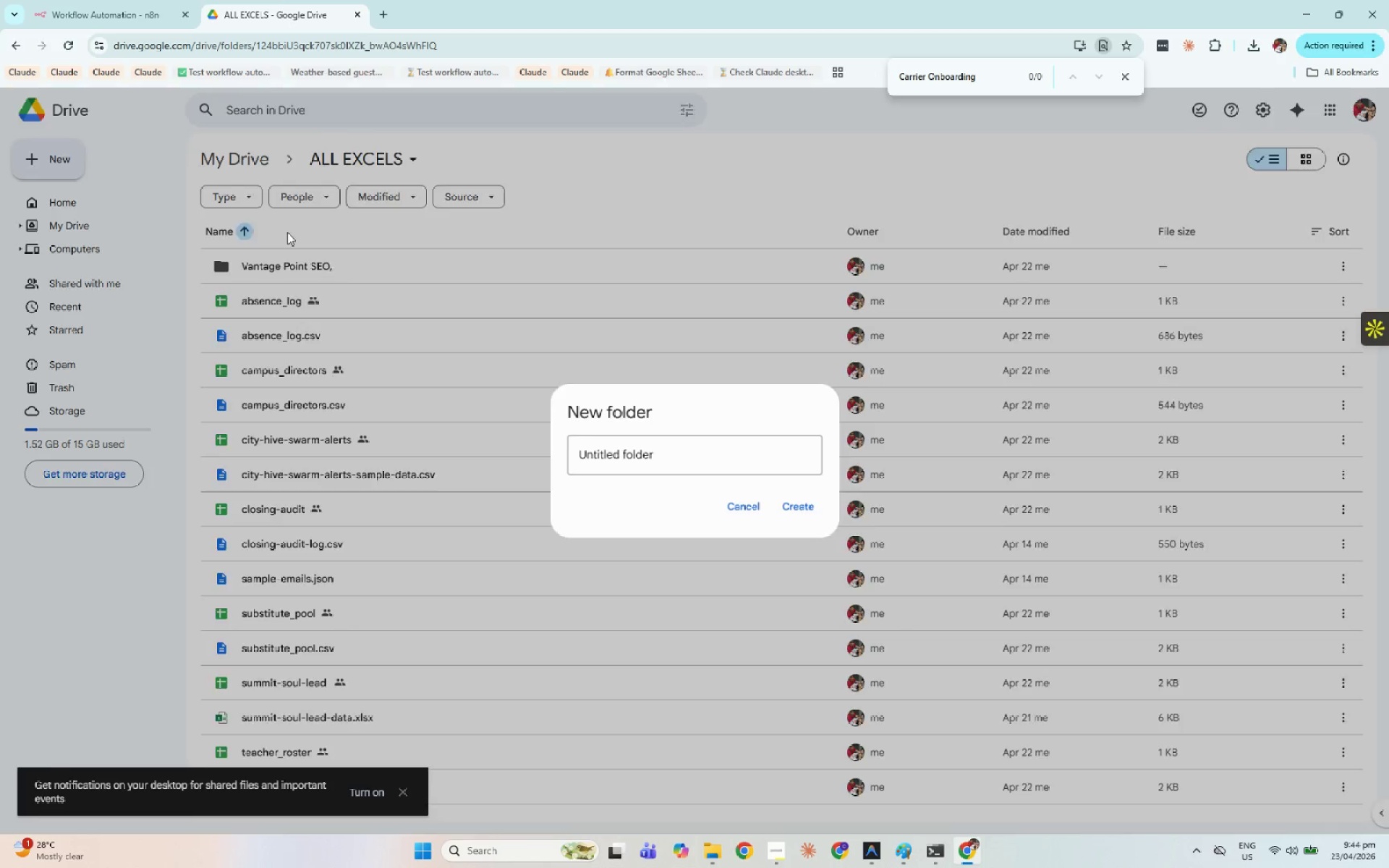 
key(Control+V)
 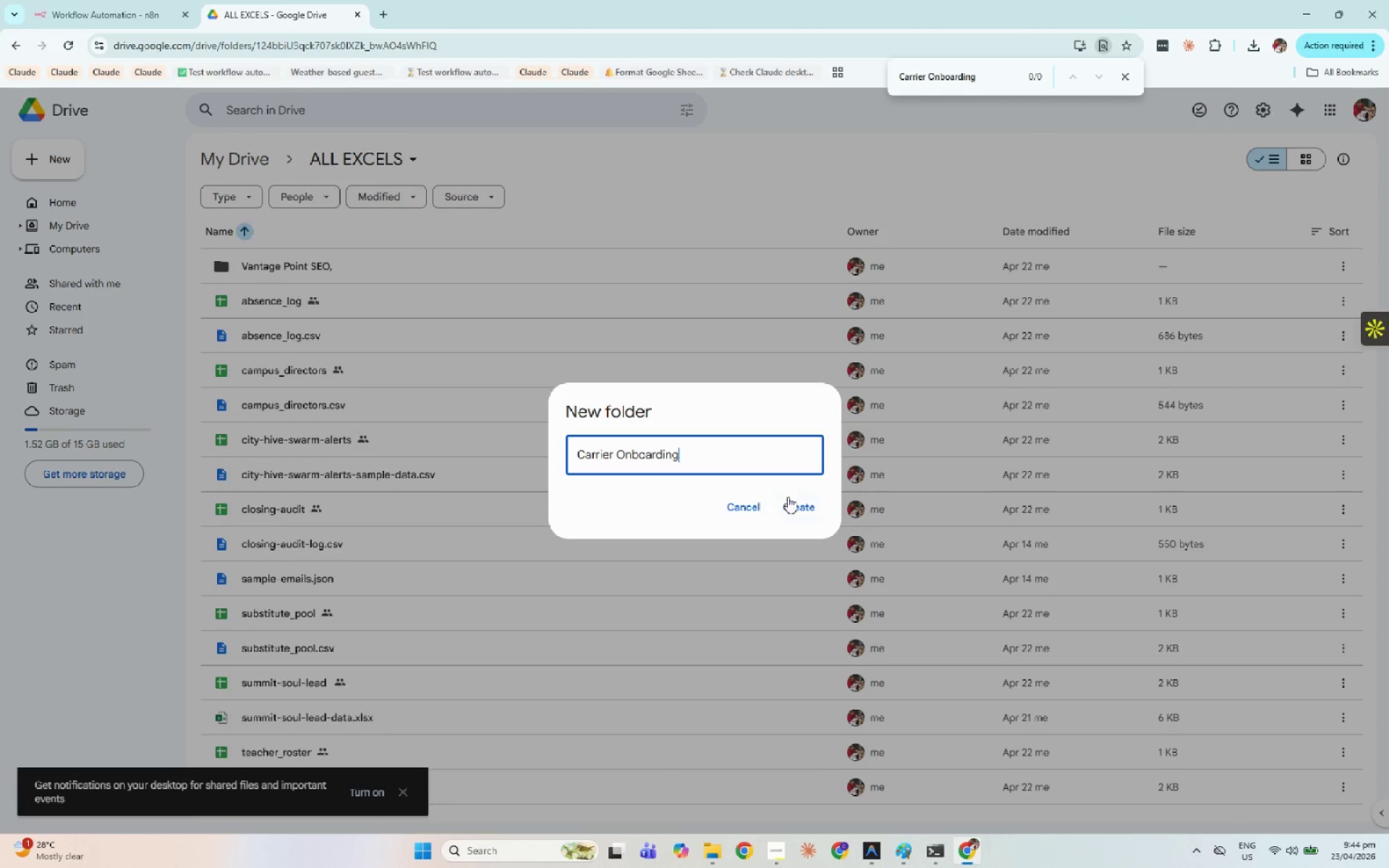 
left_click([803, 509])
 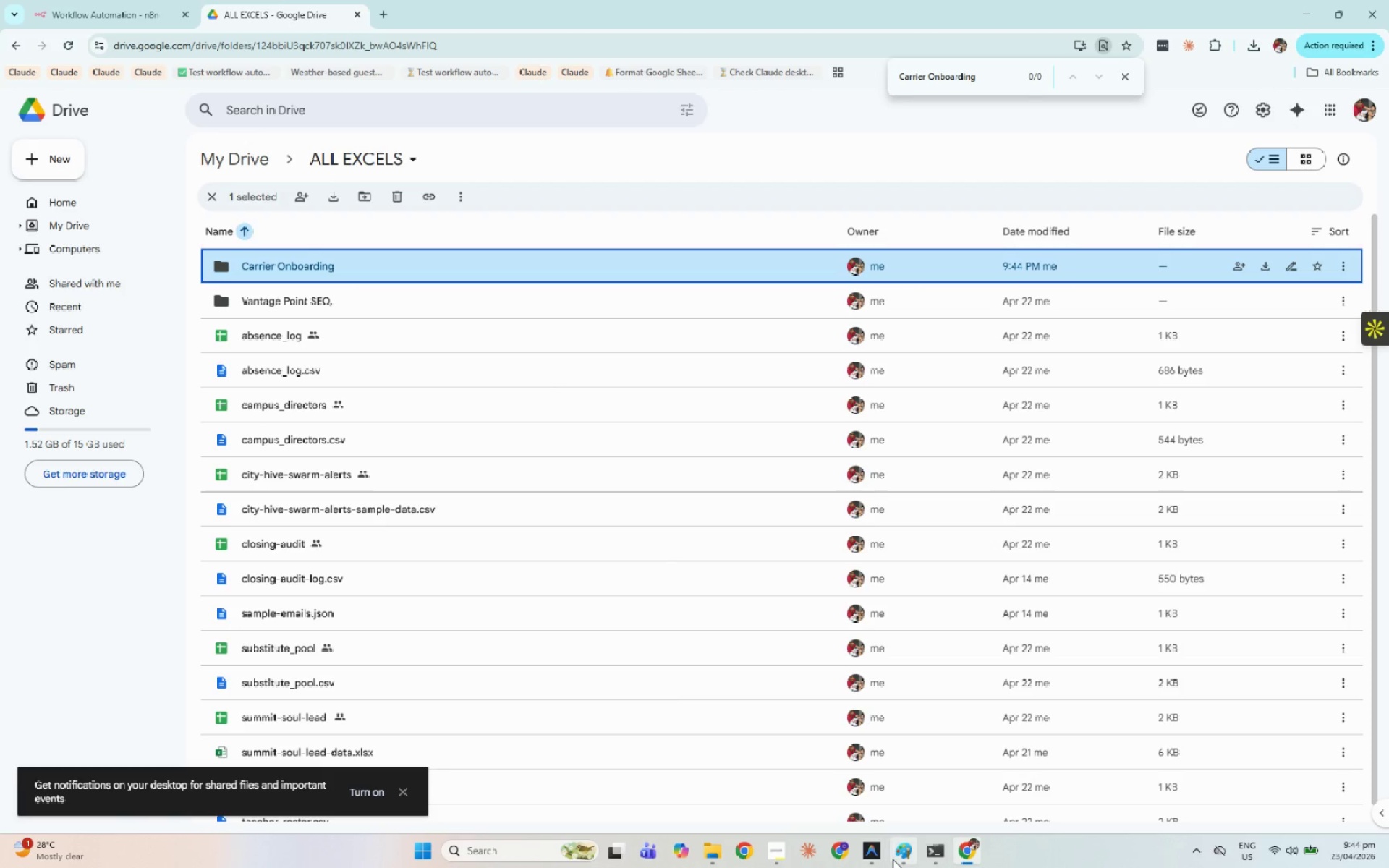 
wait(5.84)
 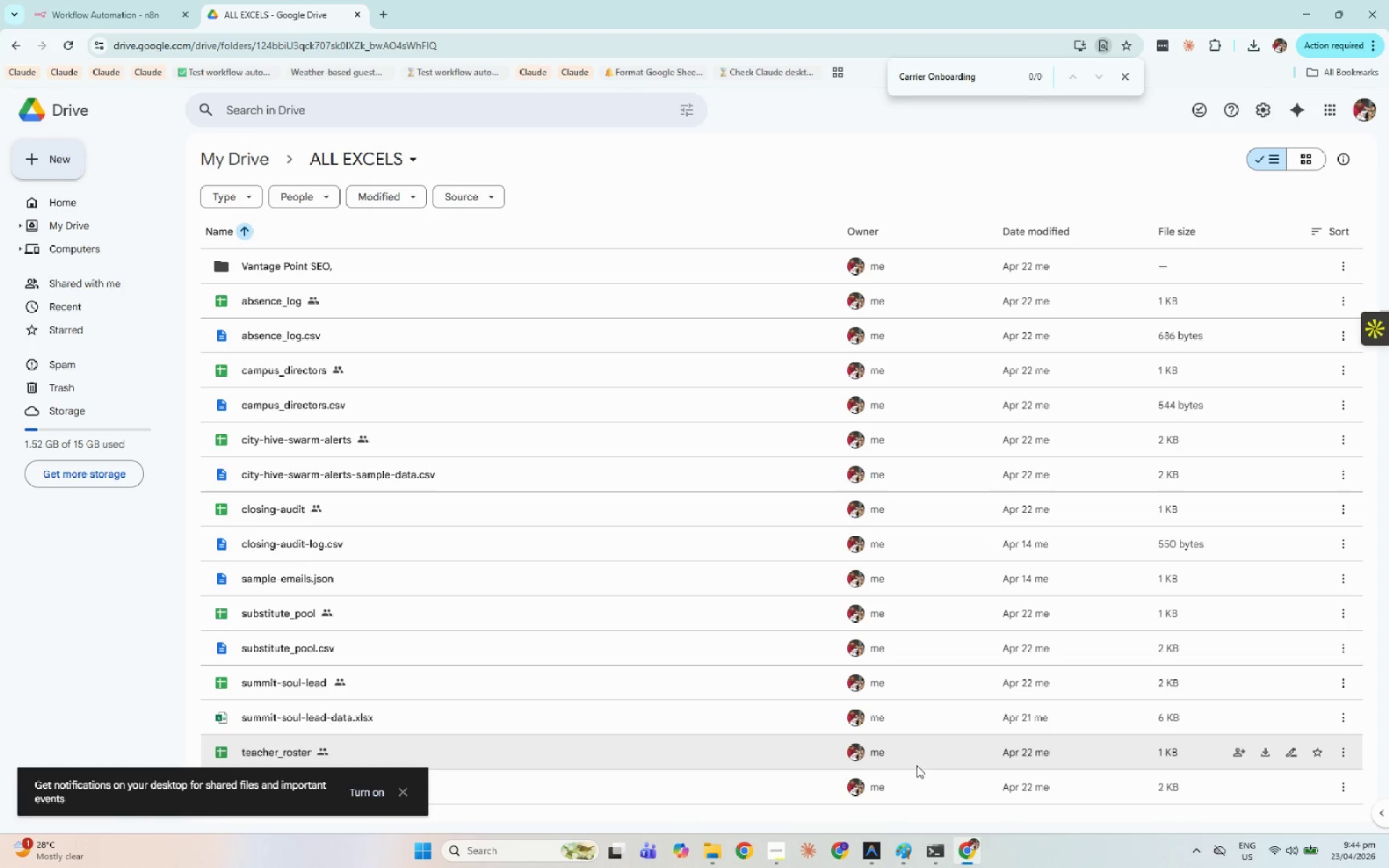 
left_click([779, 851])